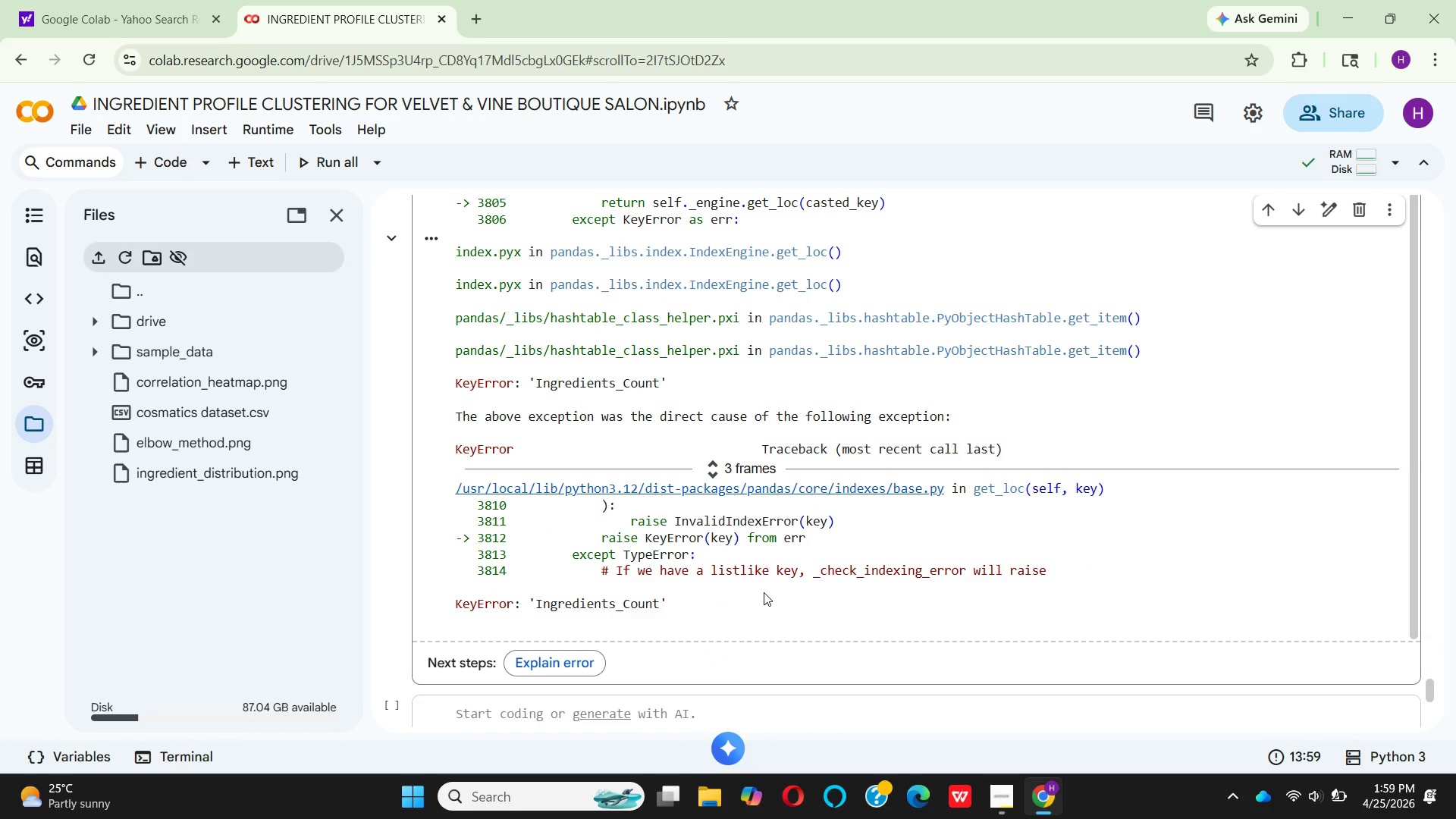 
wait(5.41)
 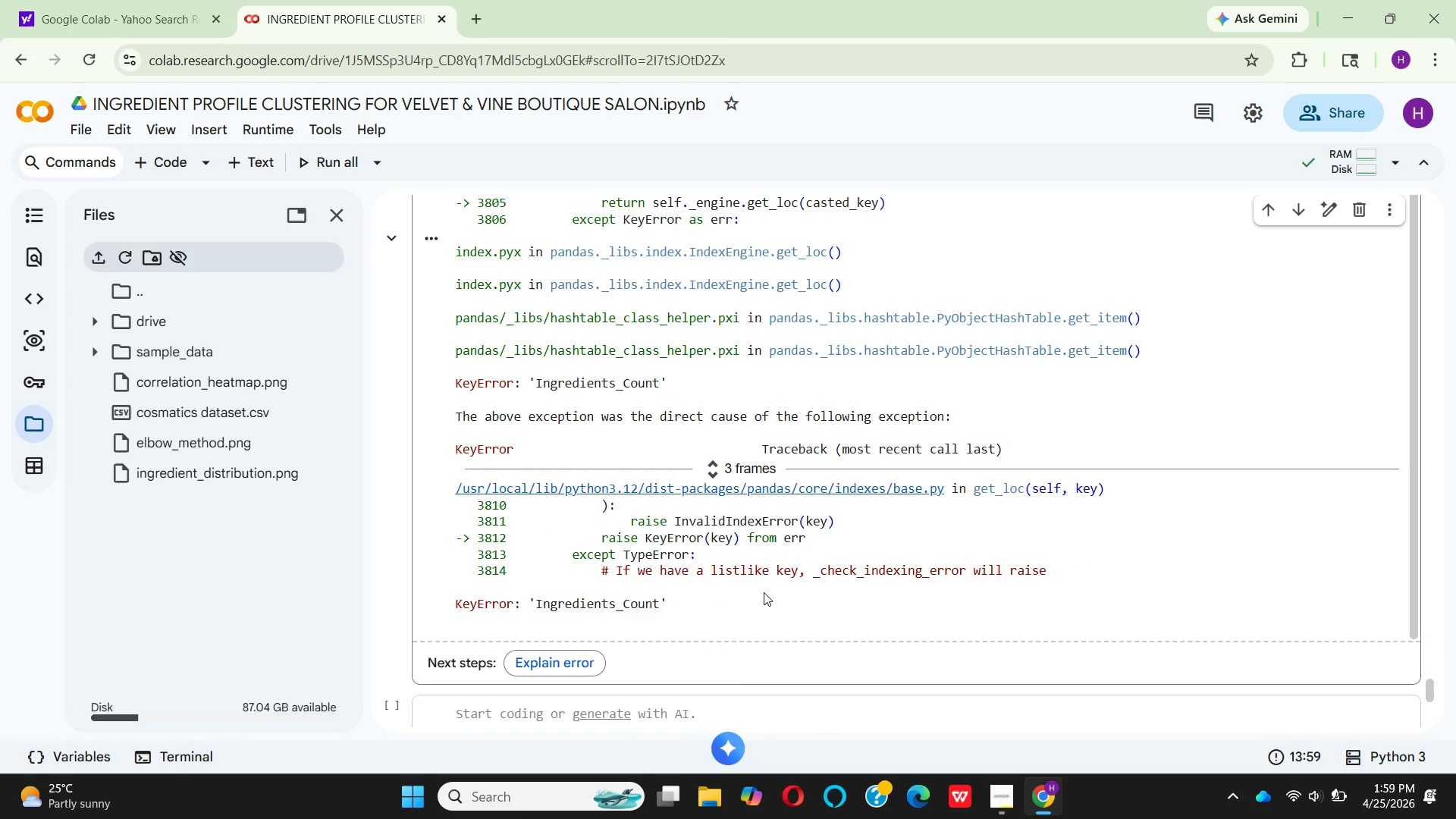 
scroll: coordinate [820, 511], scroll_direction: up, amount: 18.0
 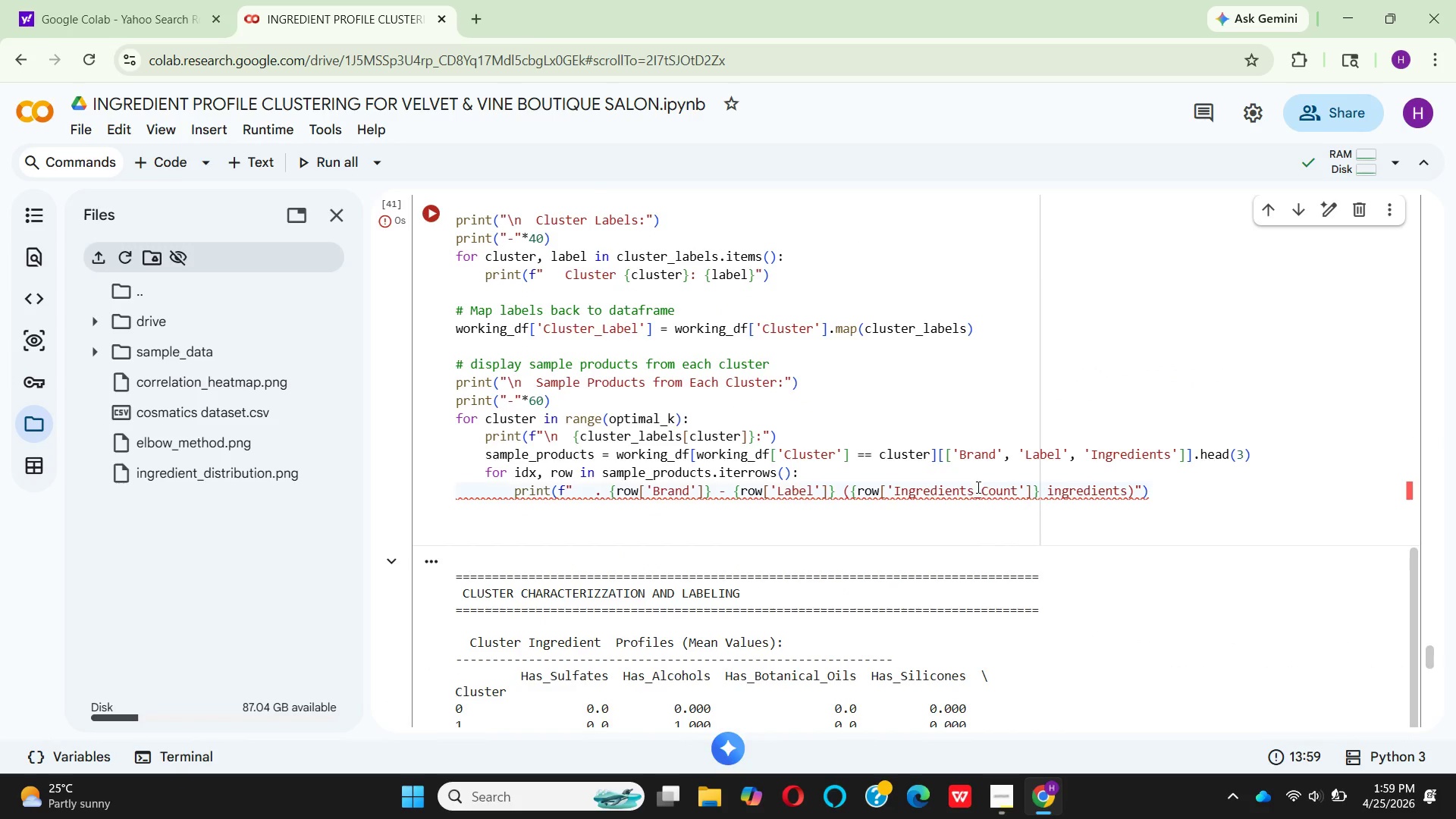 
left_click([977, 487])
 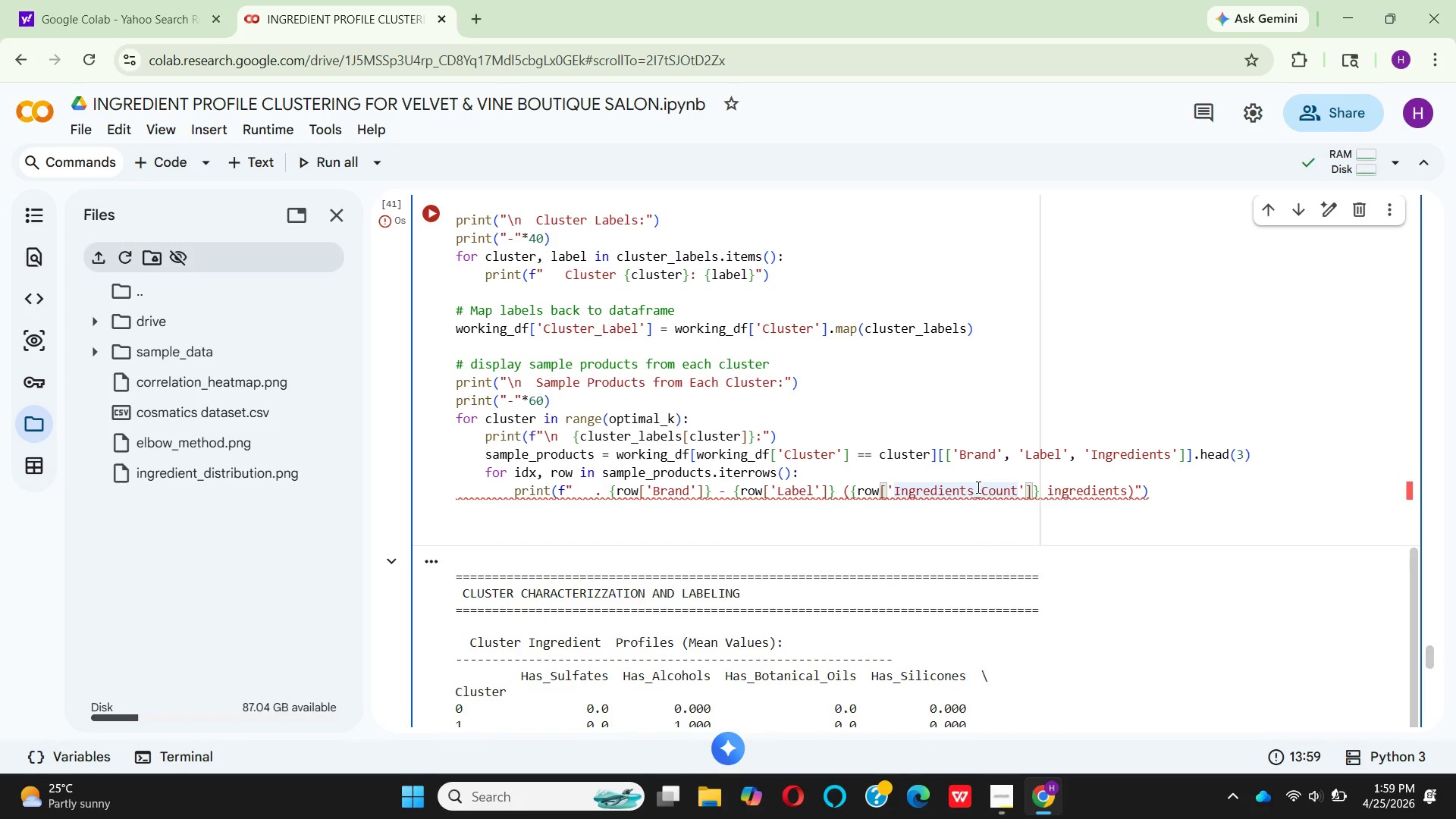 
key(Backspace)
 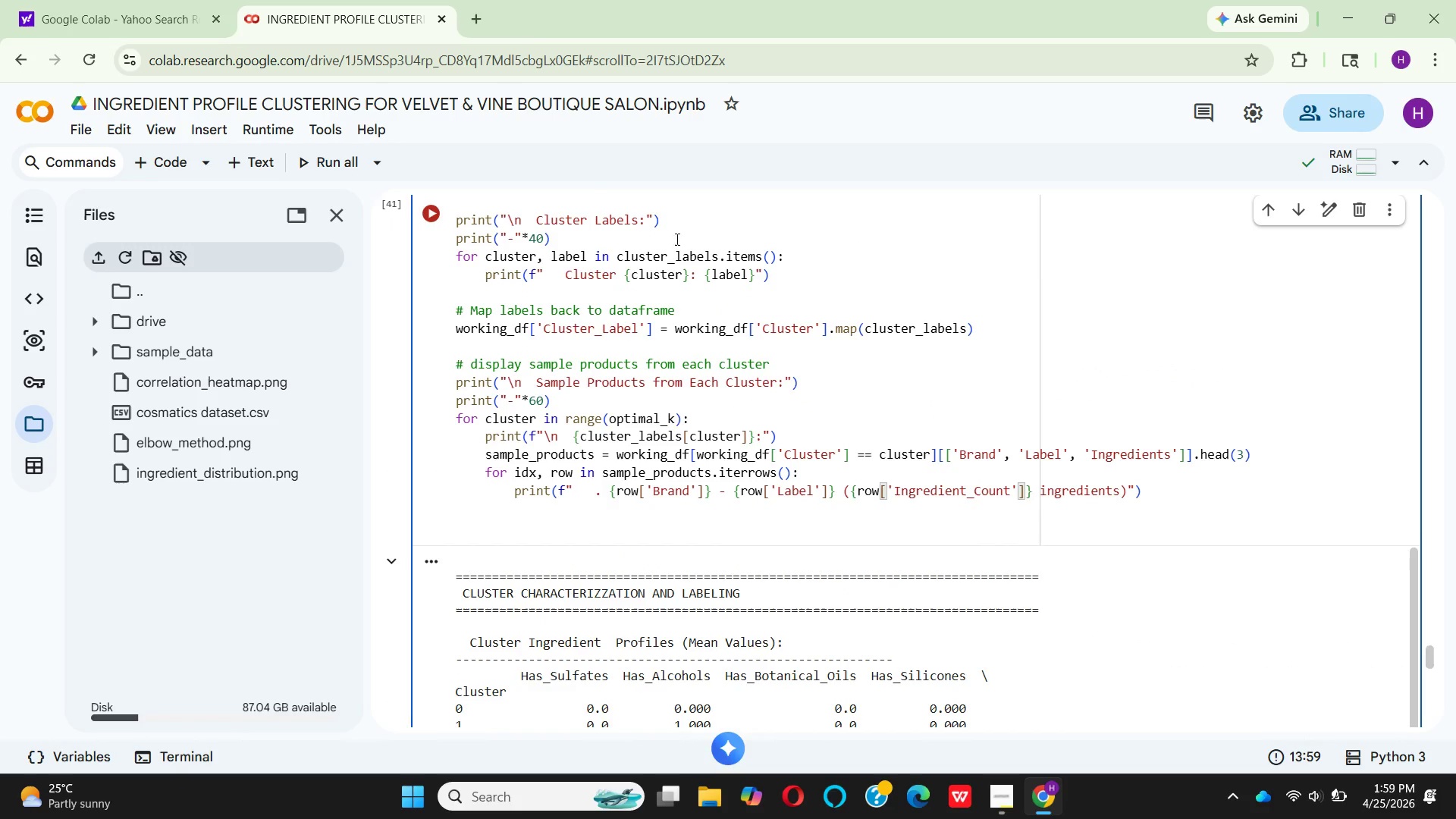 
left_click([430, 222])
 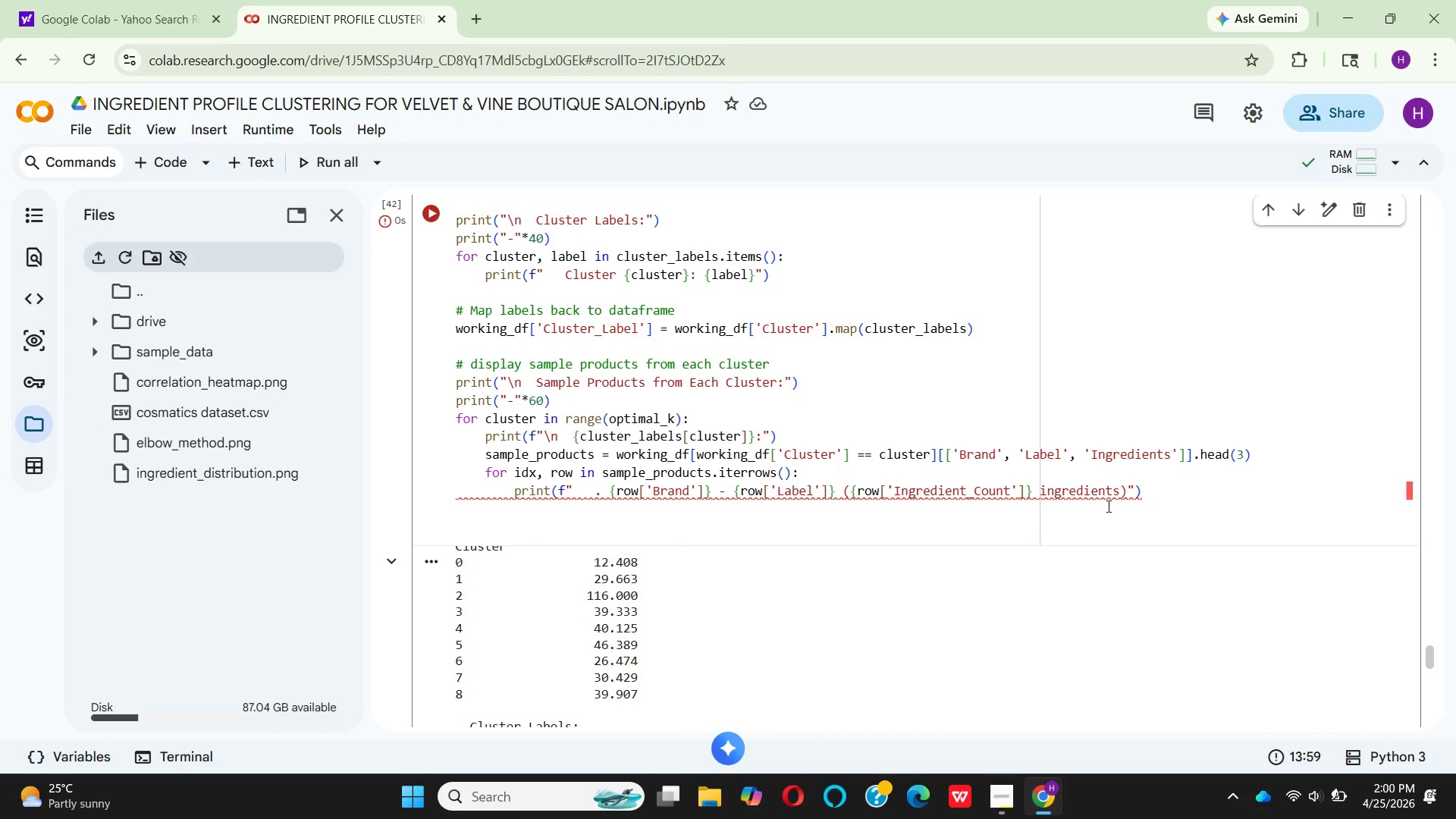 
wait(24.27)
 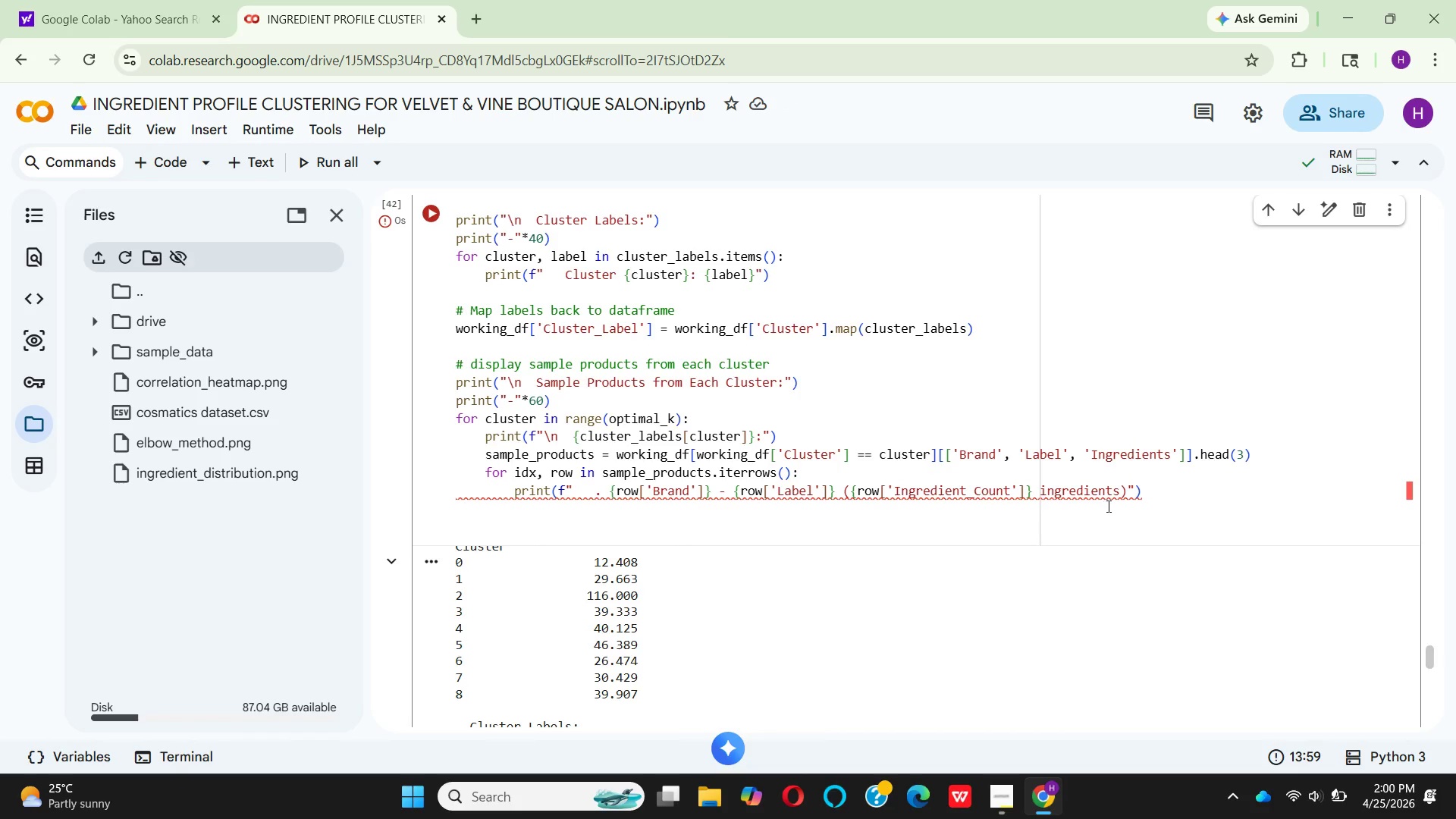 
scroll: coordinate [849, 566], scroll_direction: down, amount: 10.0
 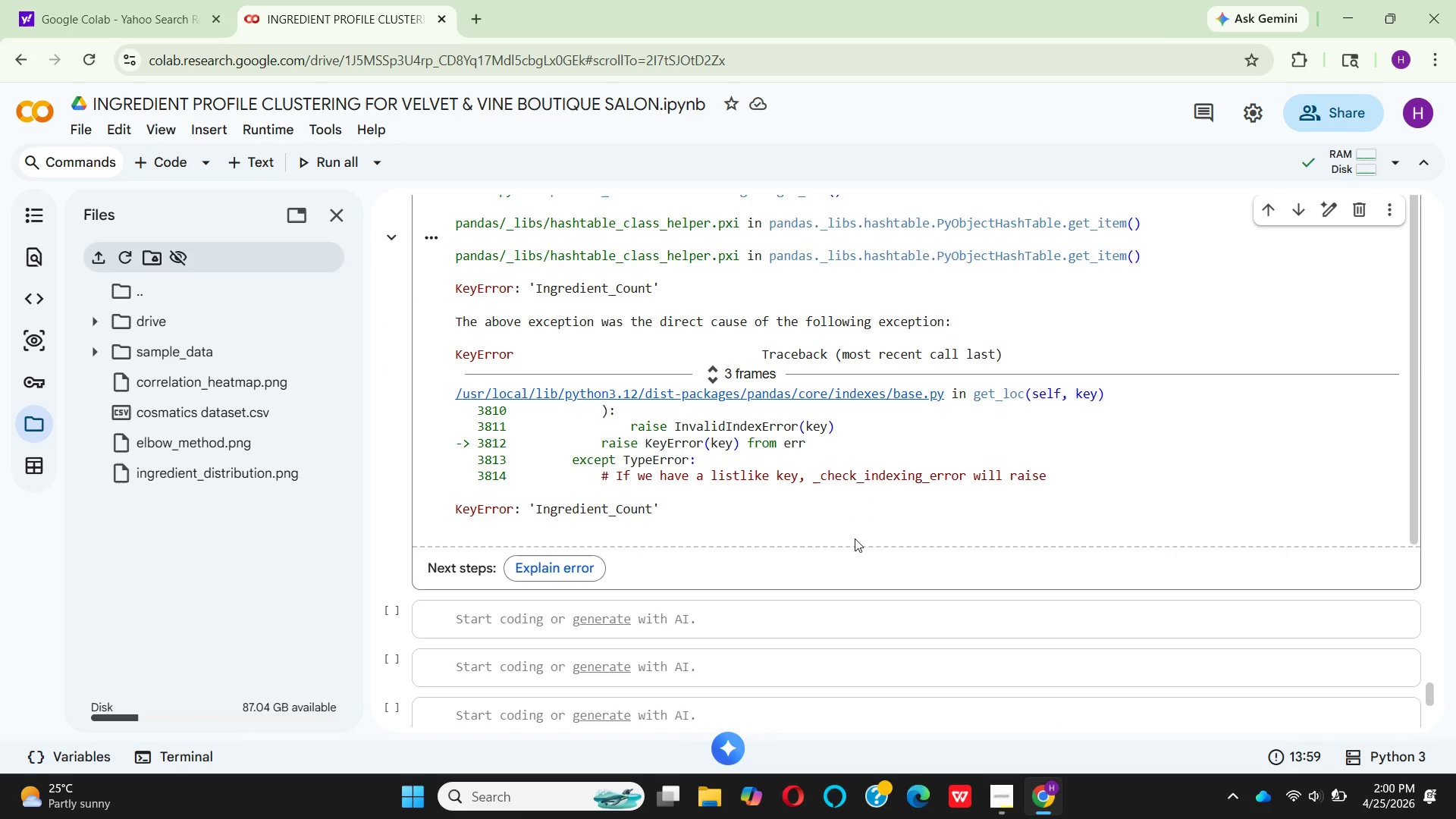 
scroll: coordinate [959, 538], scroll_direction: up, amount: 20.0
 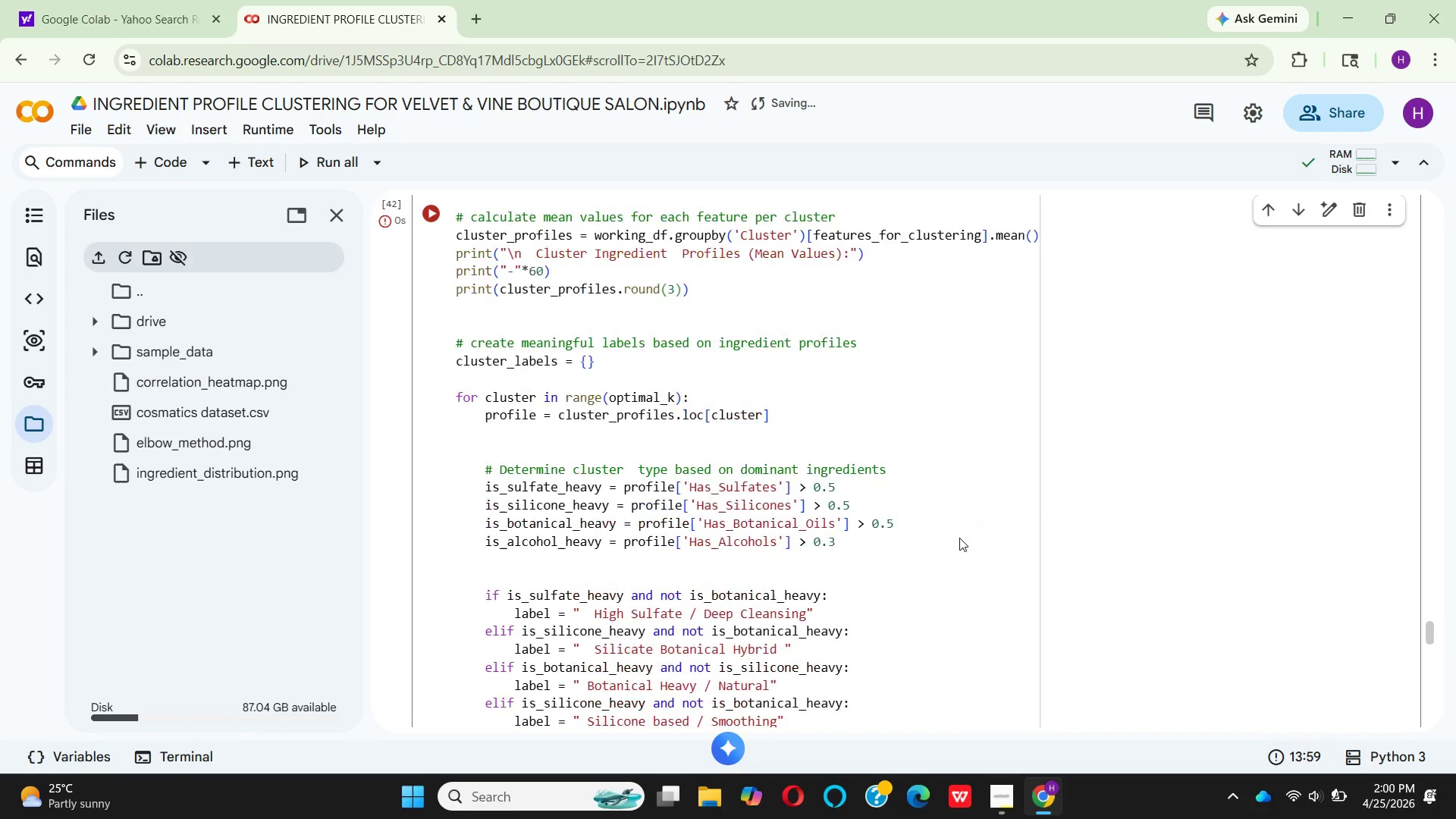 
scroll: coordinate [959, 538], scroll_direction: down, amount: 5.0
 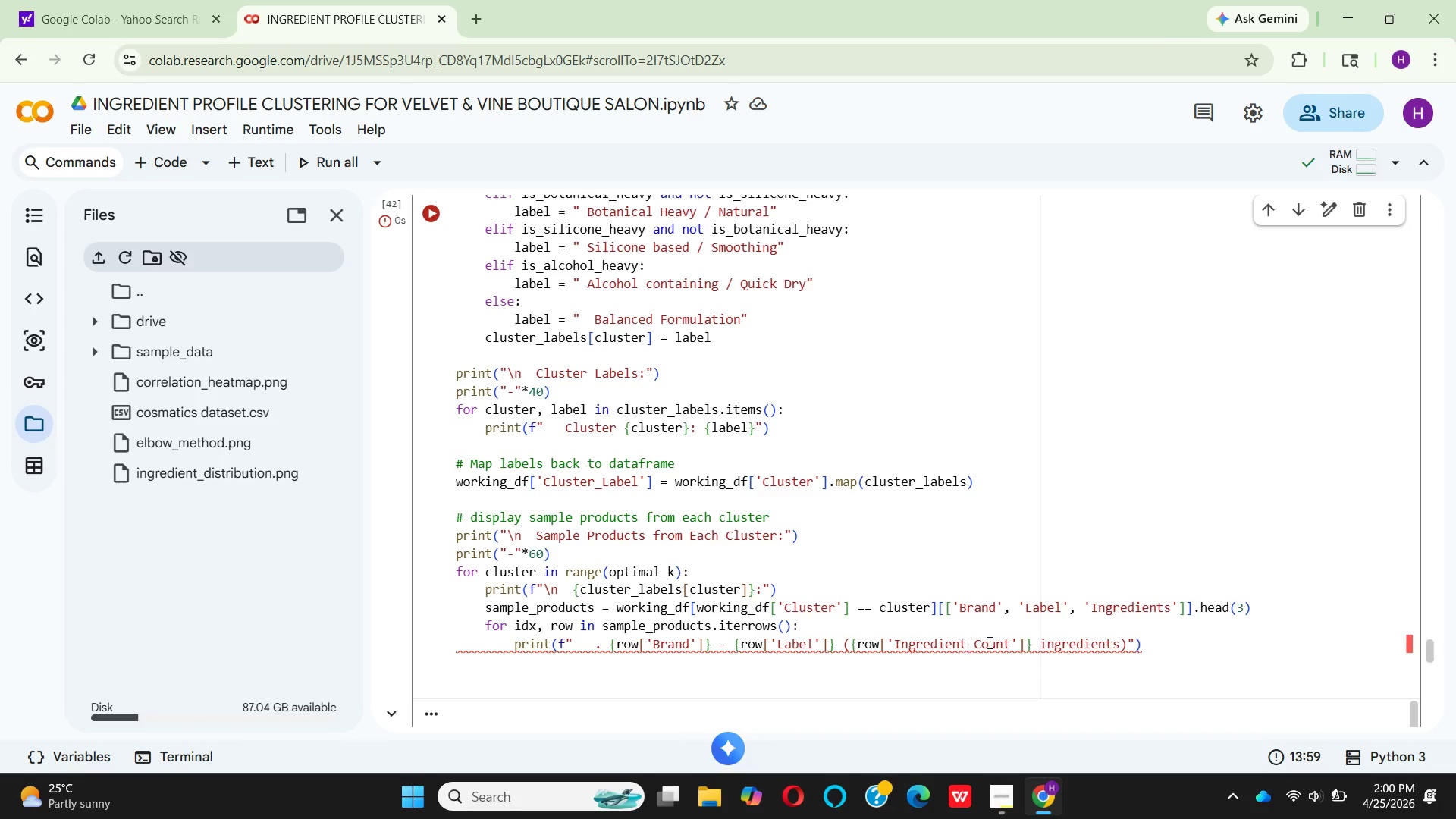 
left_click([984, 642])
 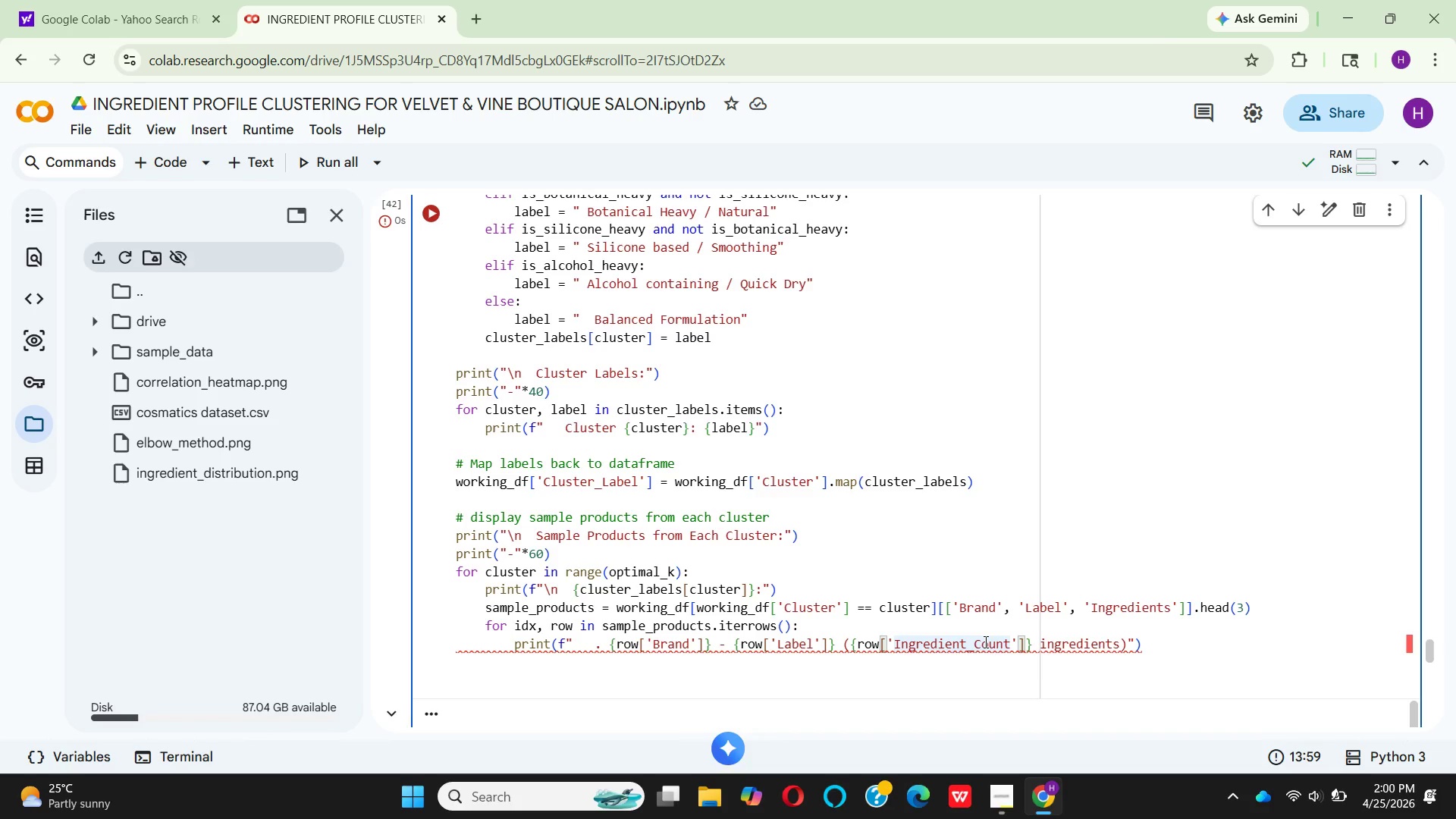 
key(Backspace)
 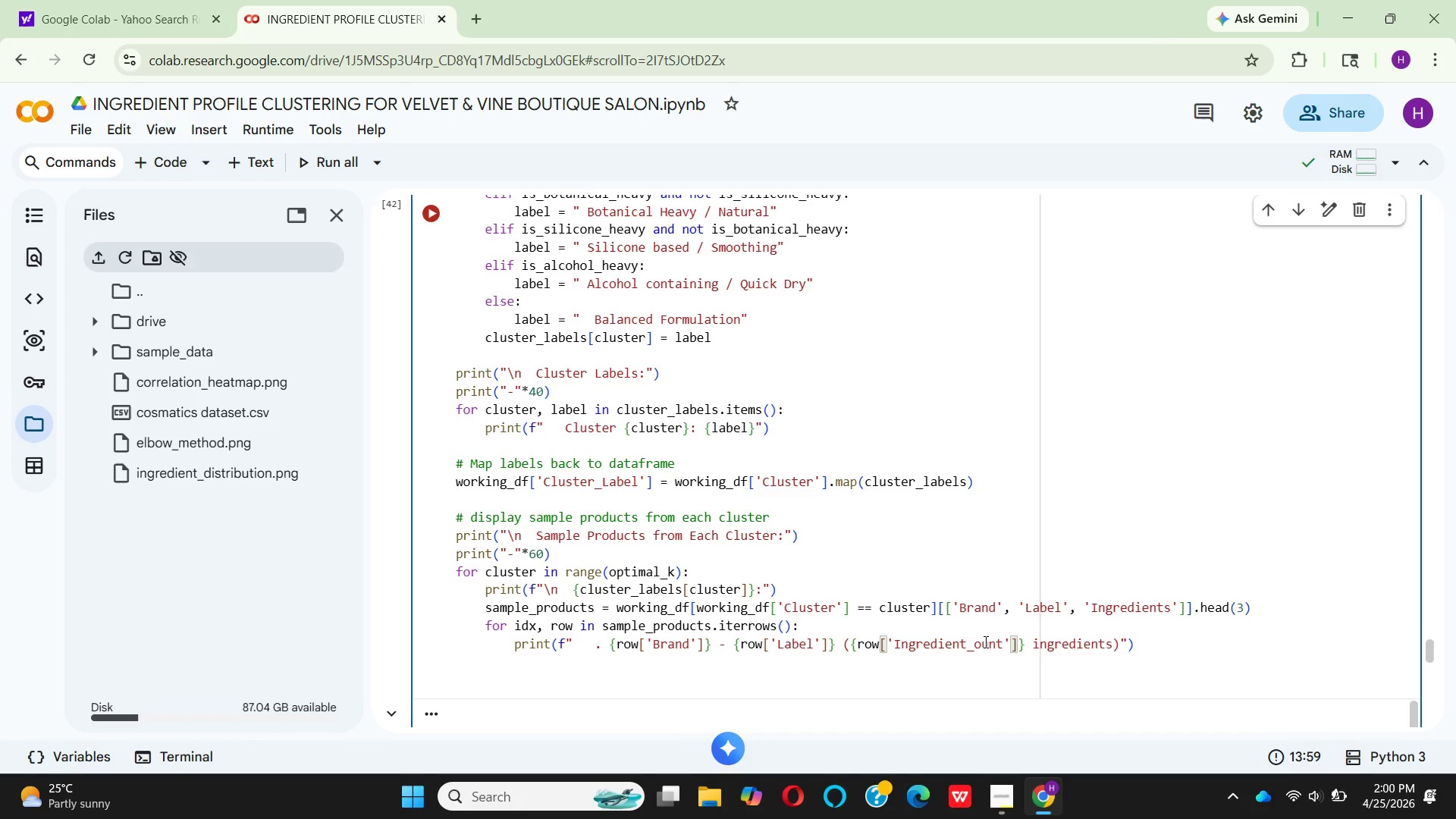 
key(CapsLock)
 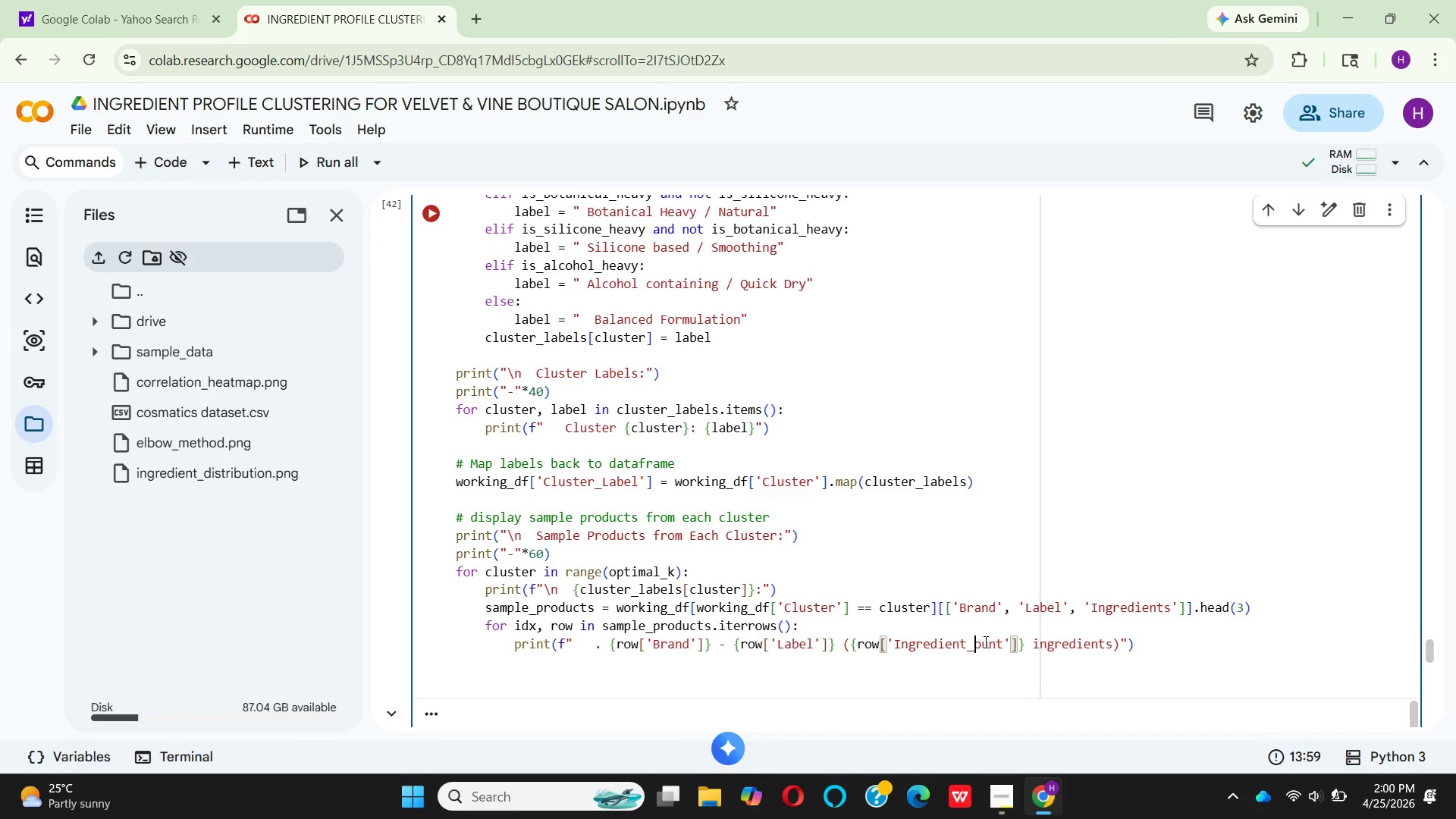 
key(C)
 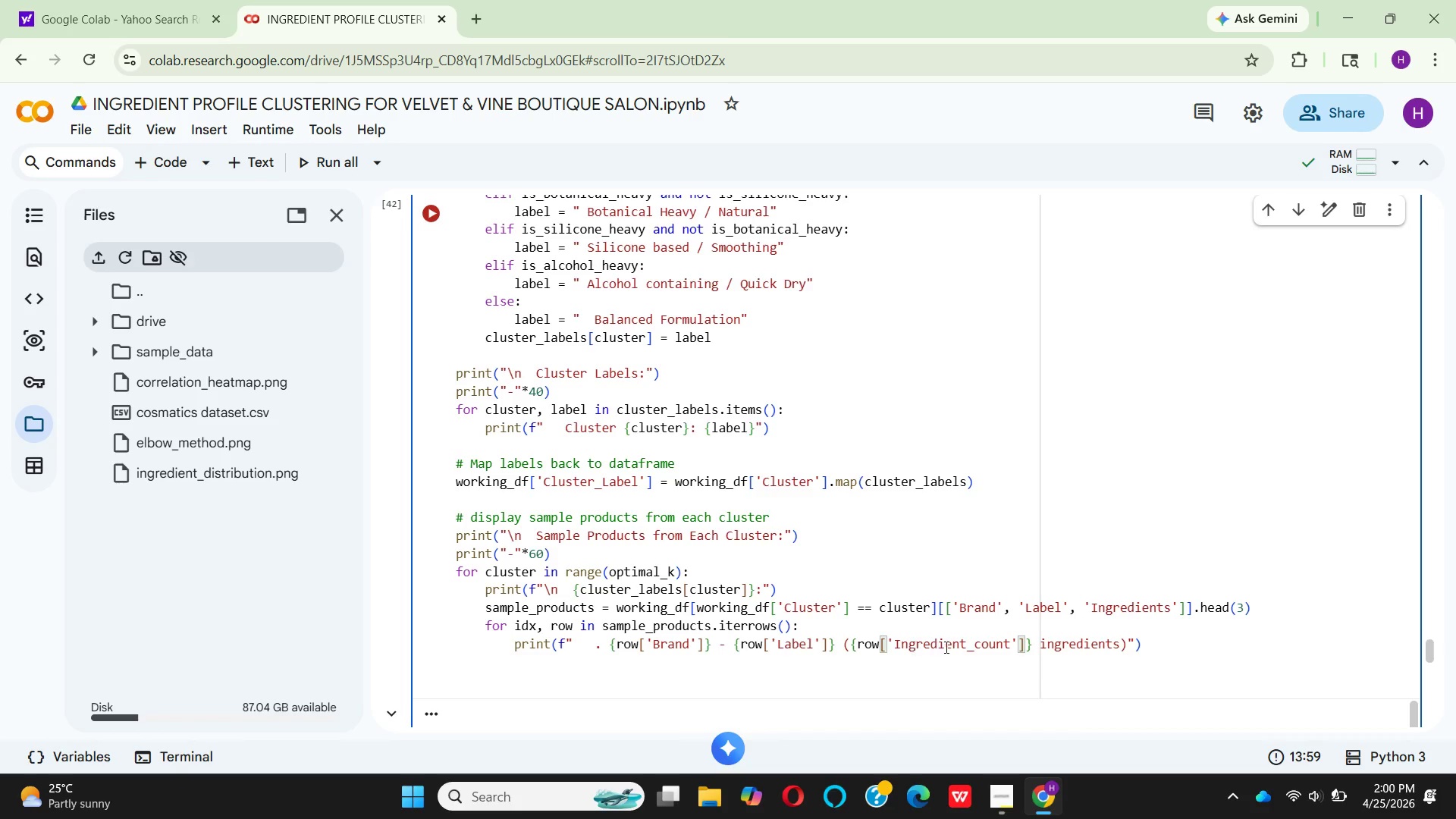 
wait(7.8)
 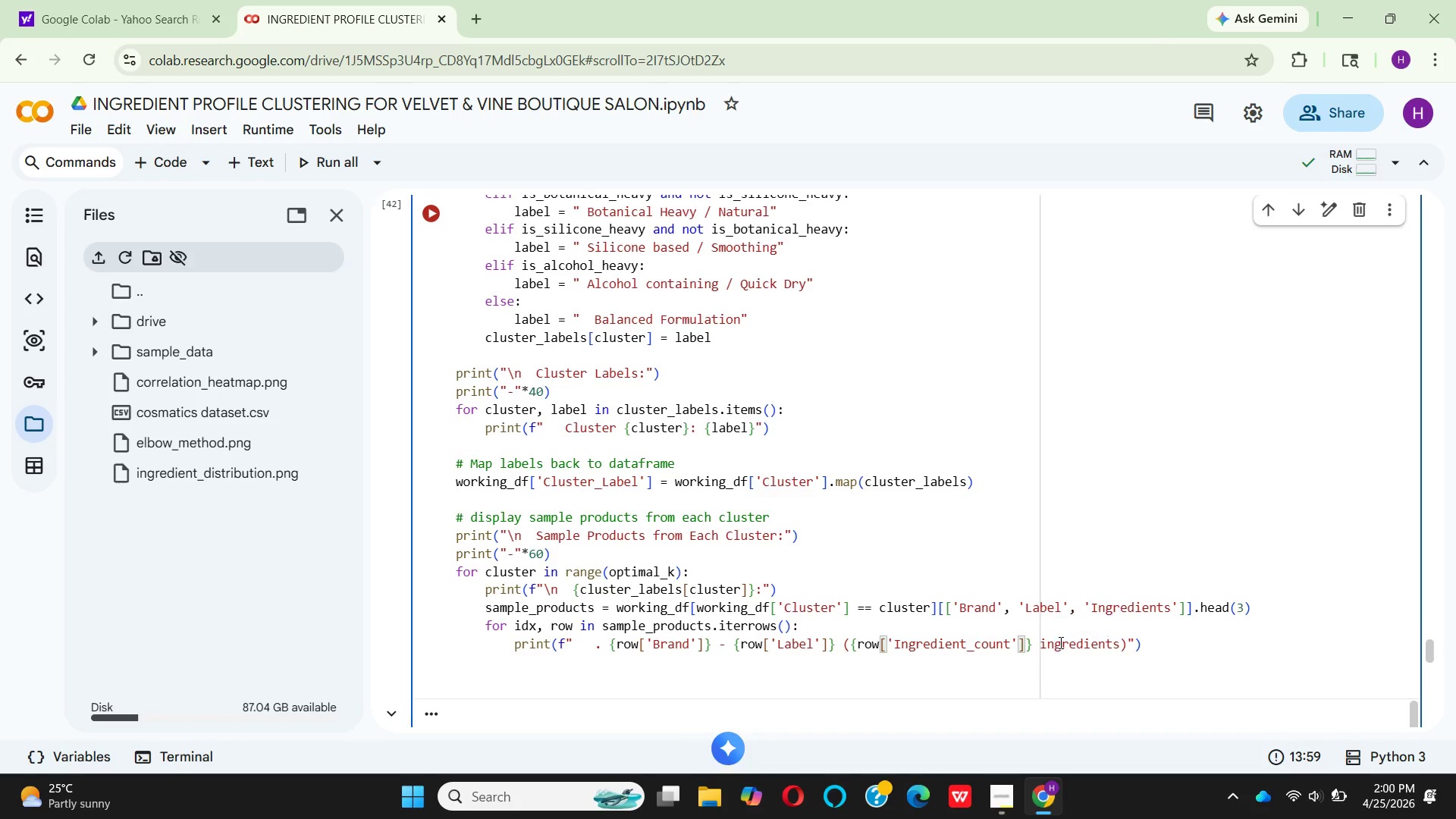 
left_click([441, 230])
 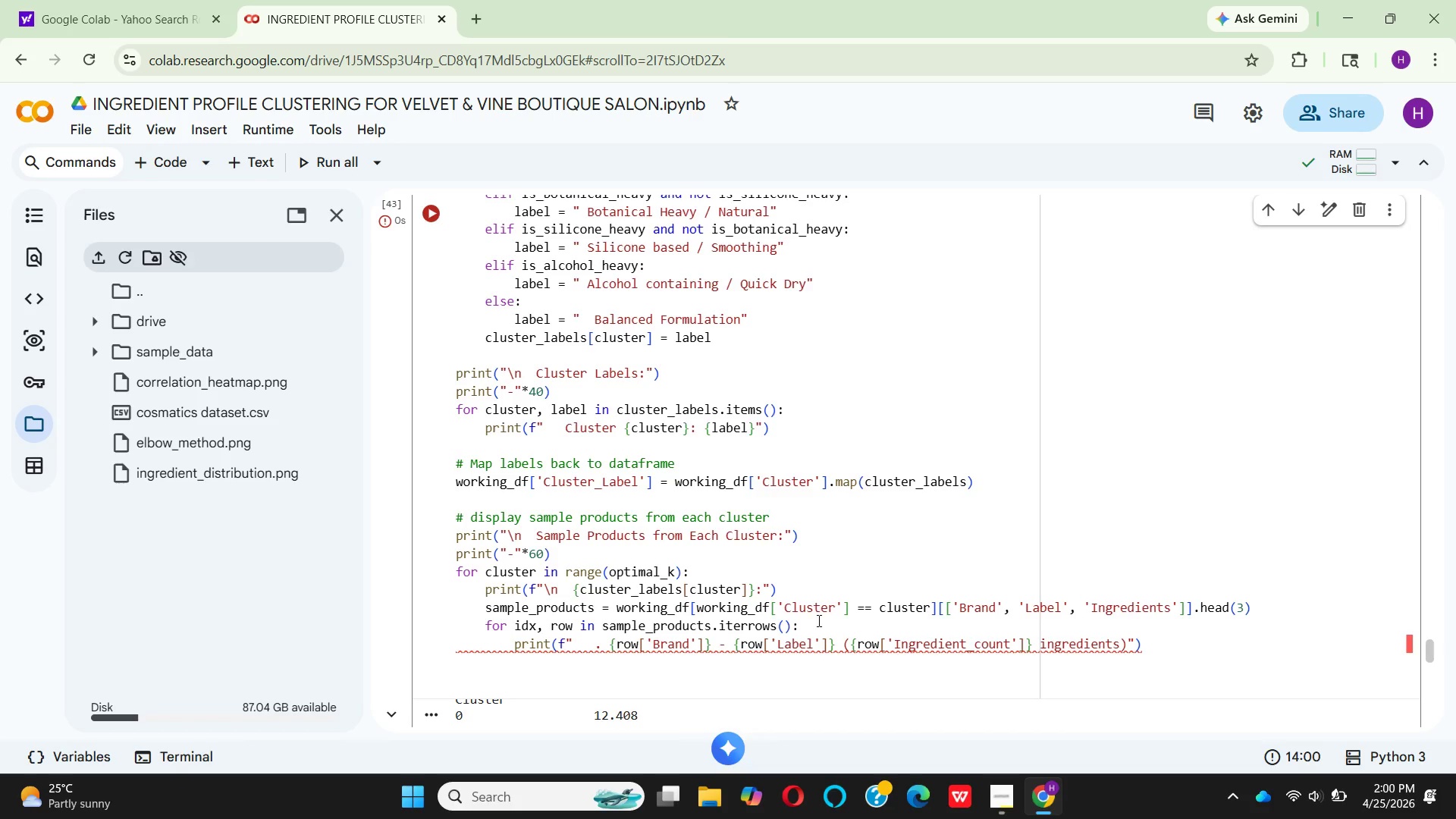 
wait(13.0)
 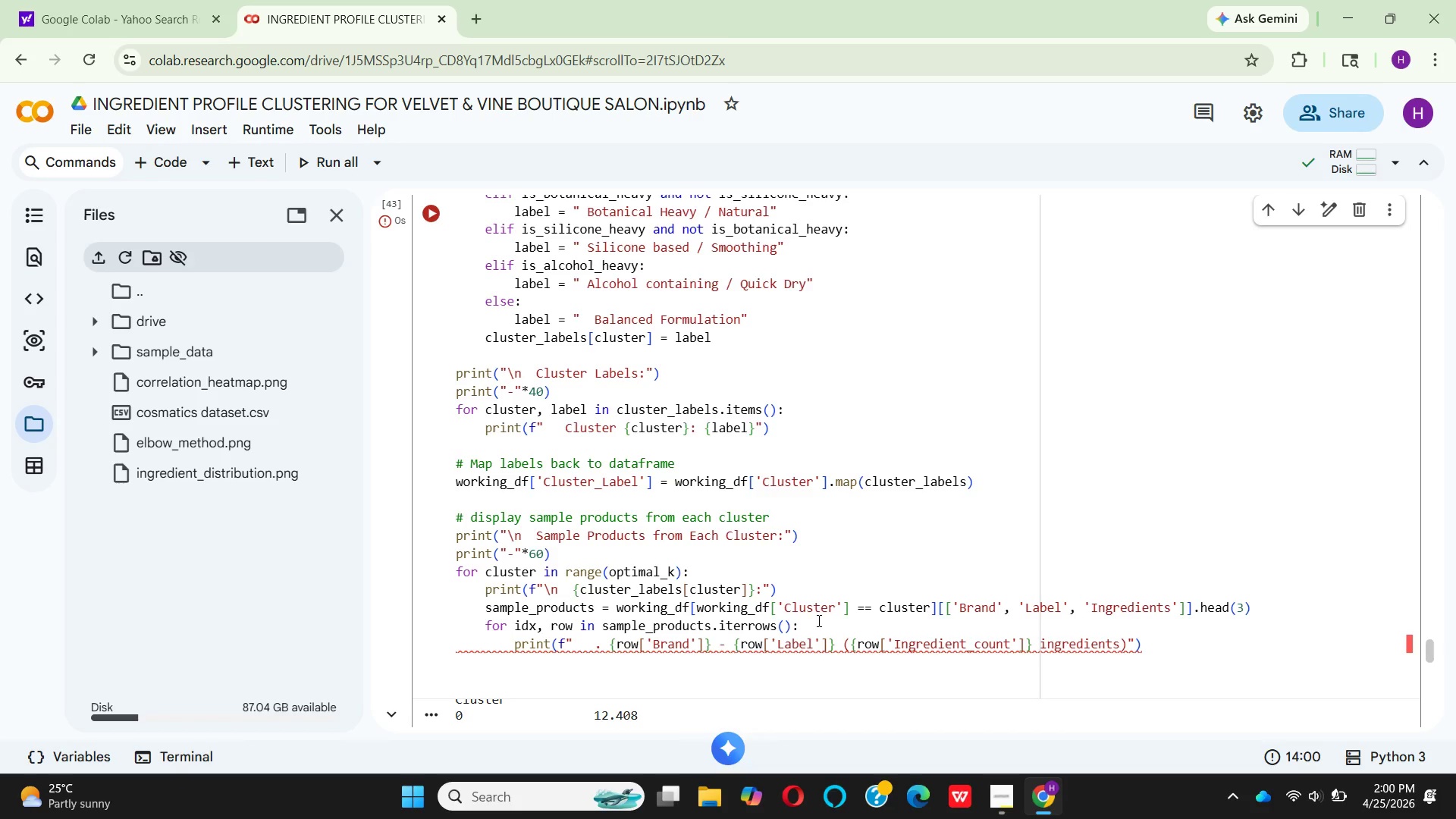 
scroll: coordinate [667, 626], scroll_direction: up, amount: 11.0
 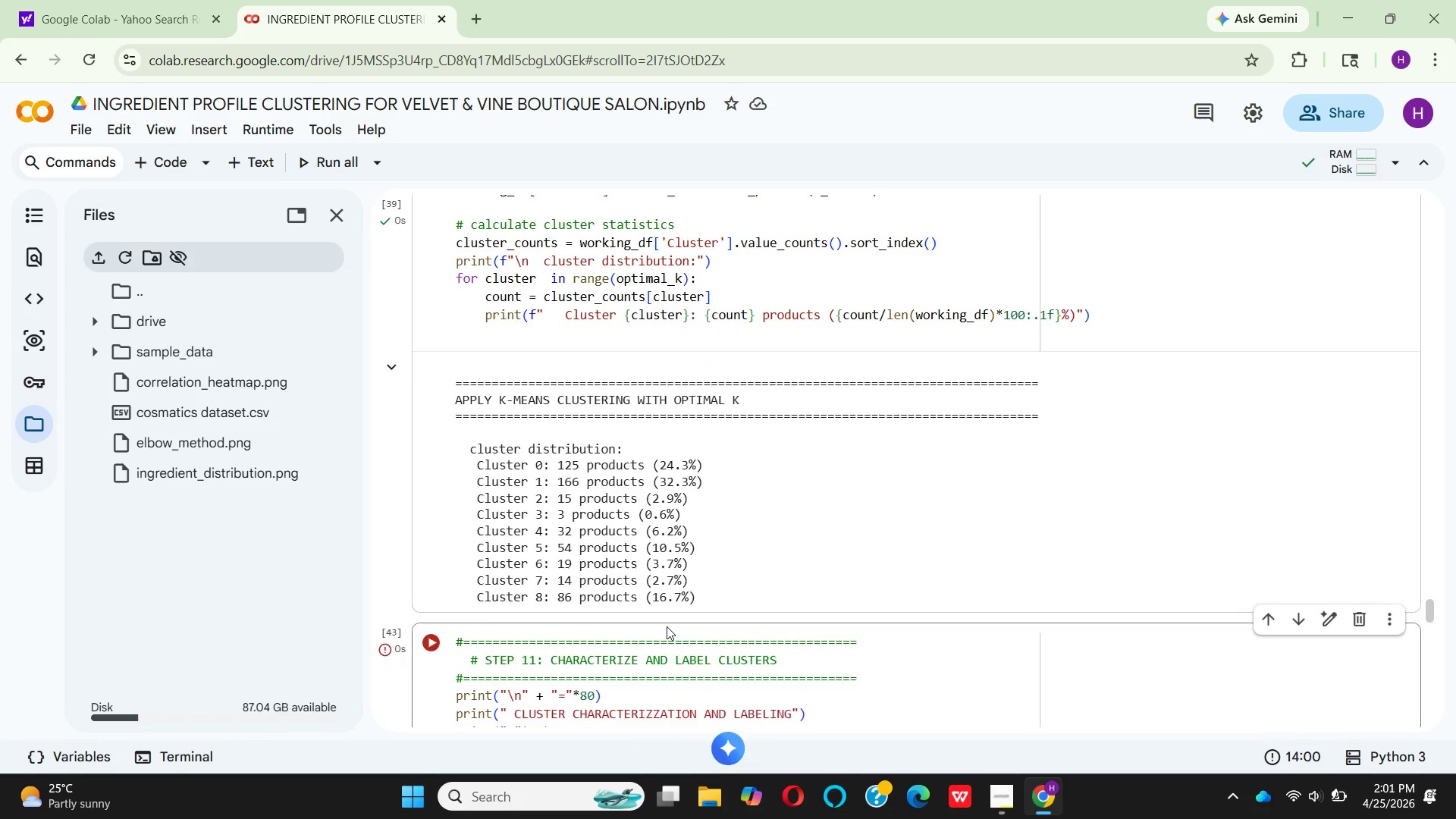 
scroll: coordinate [667, 626], scroll_direction: down, amount: 12.0
 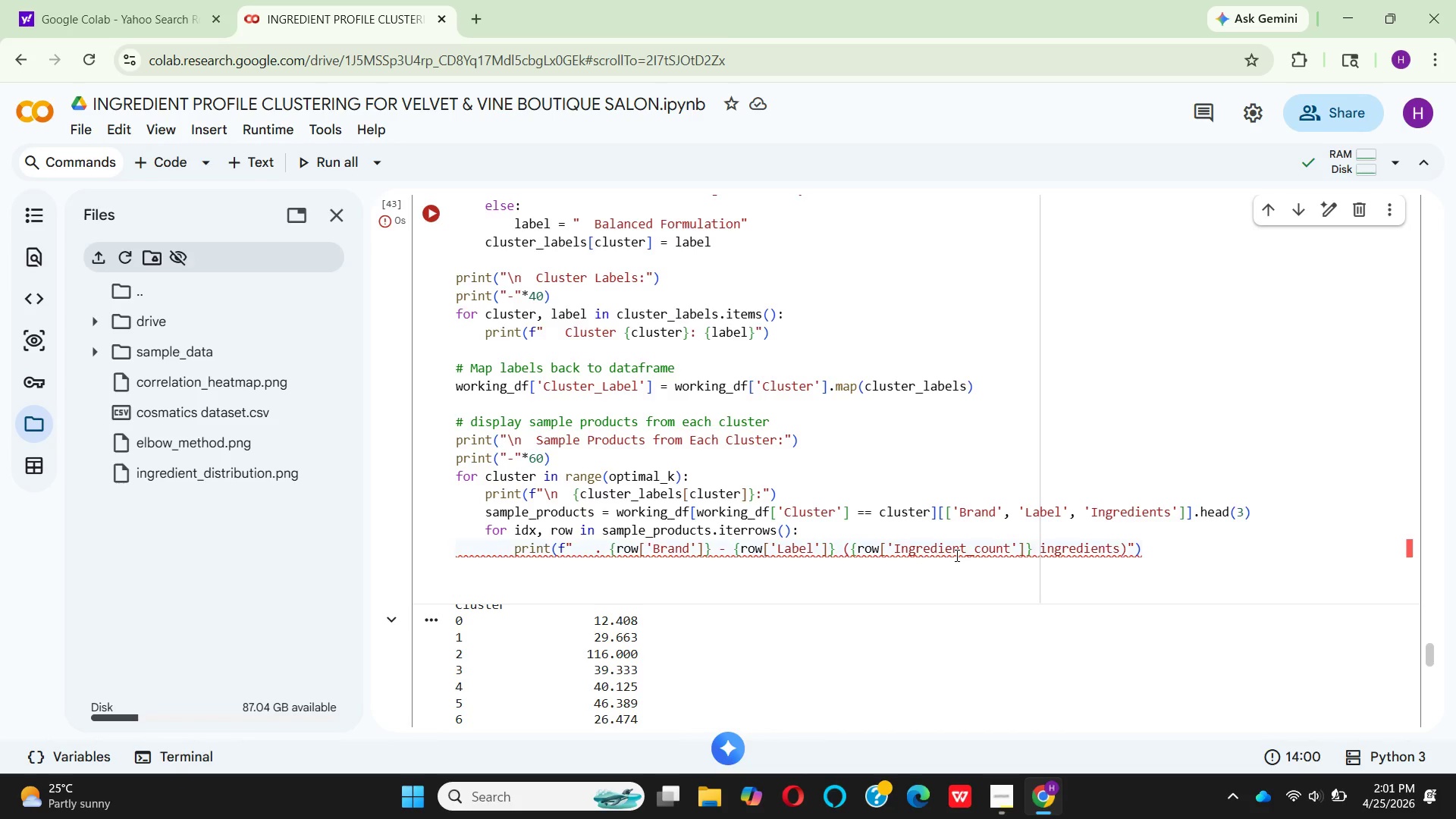 
wait(27.74)
 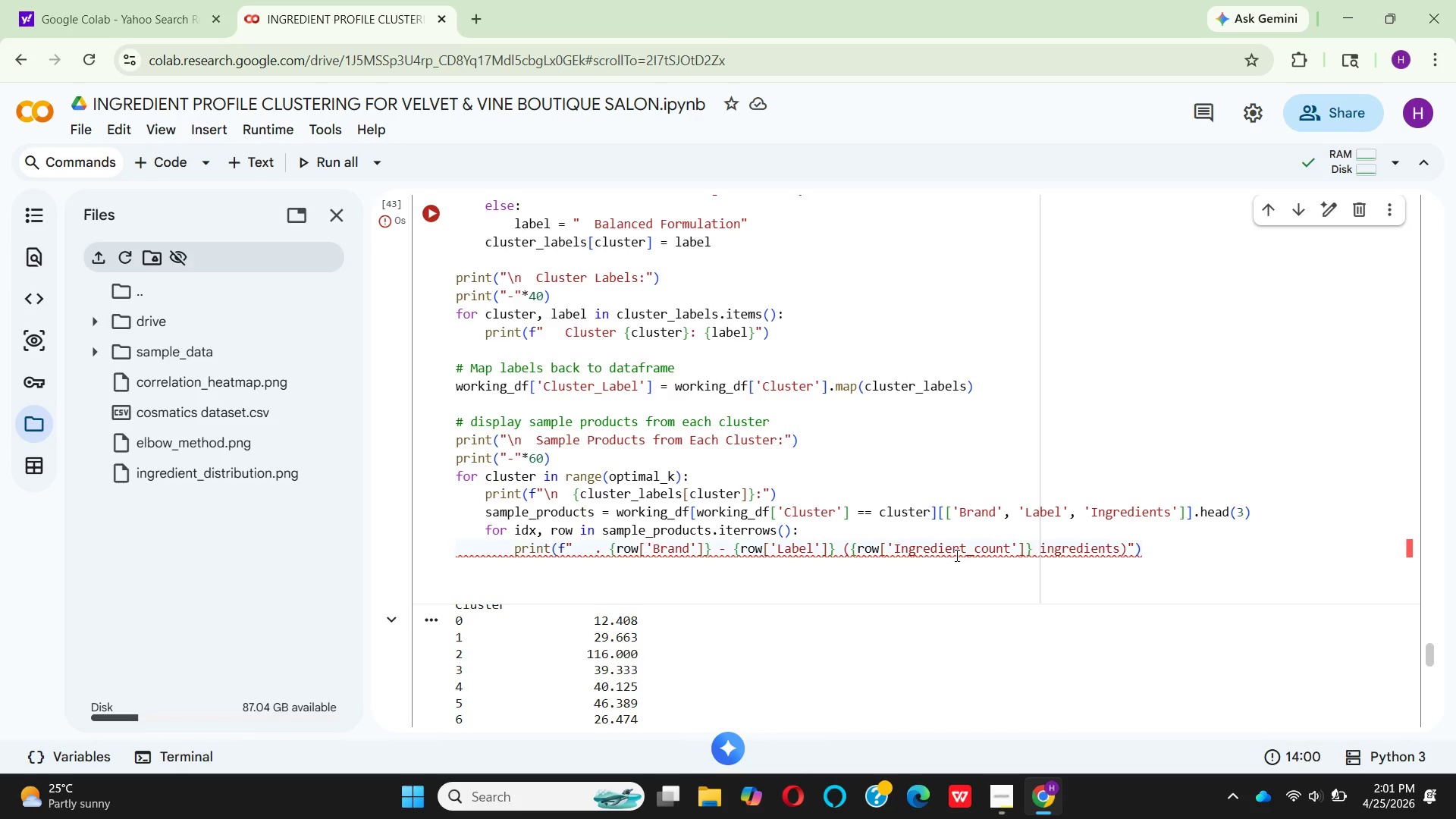 
left_click([983, 552])
 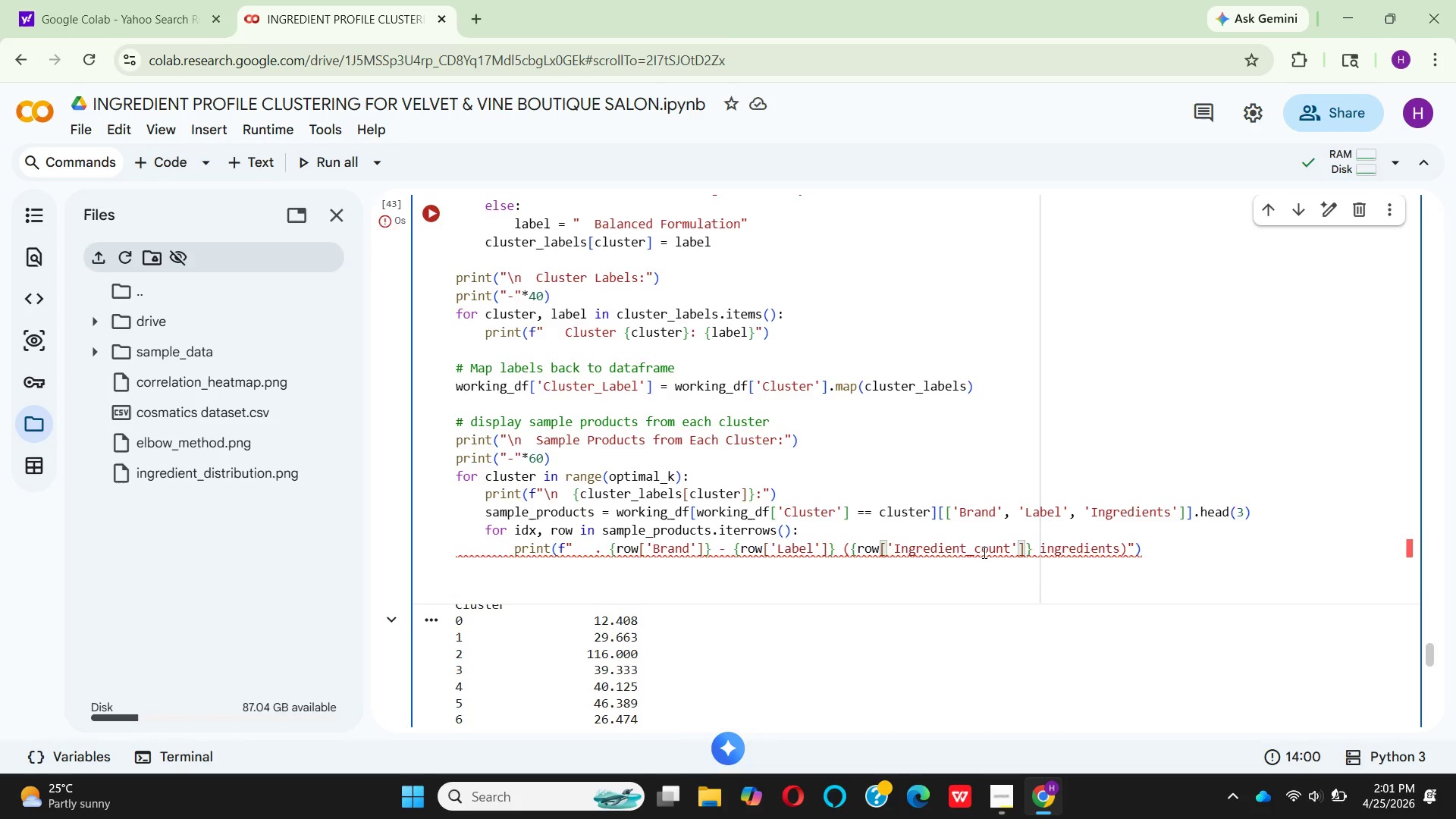 
key(Backspace)
 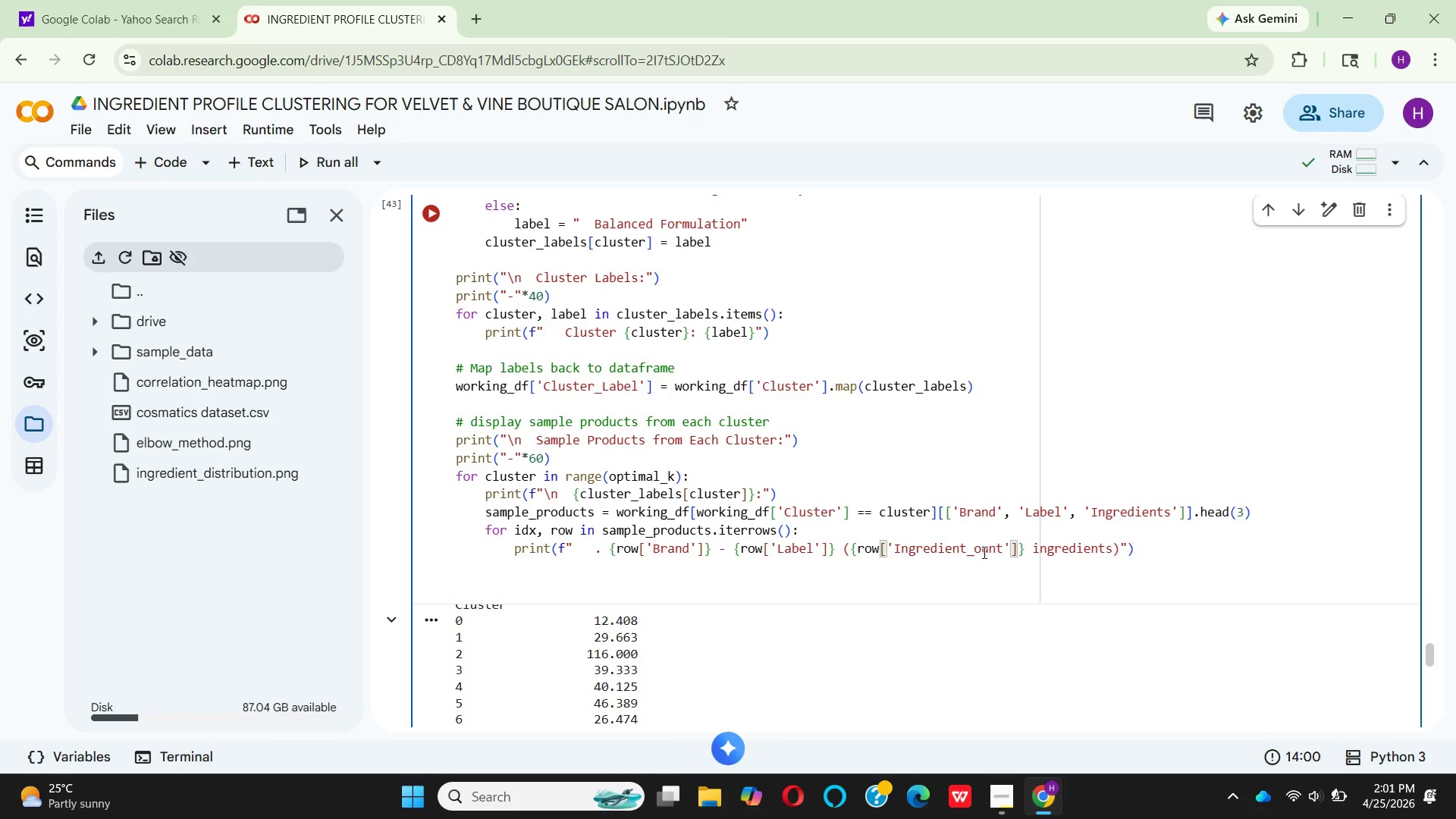 
key(C)
 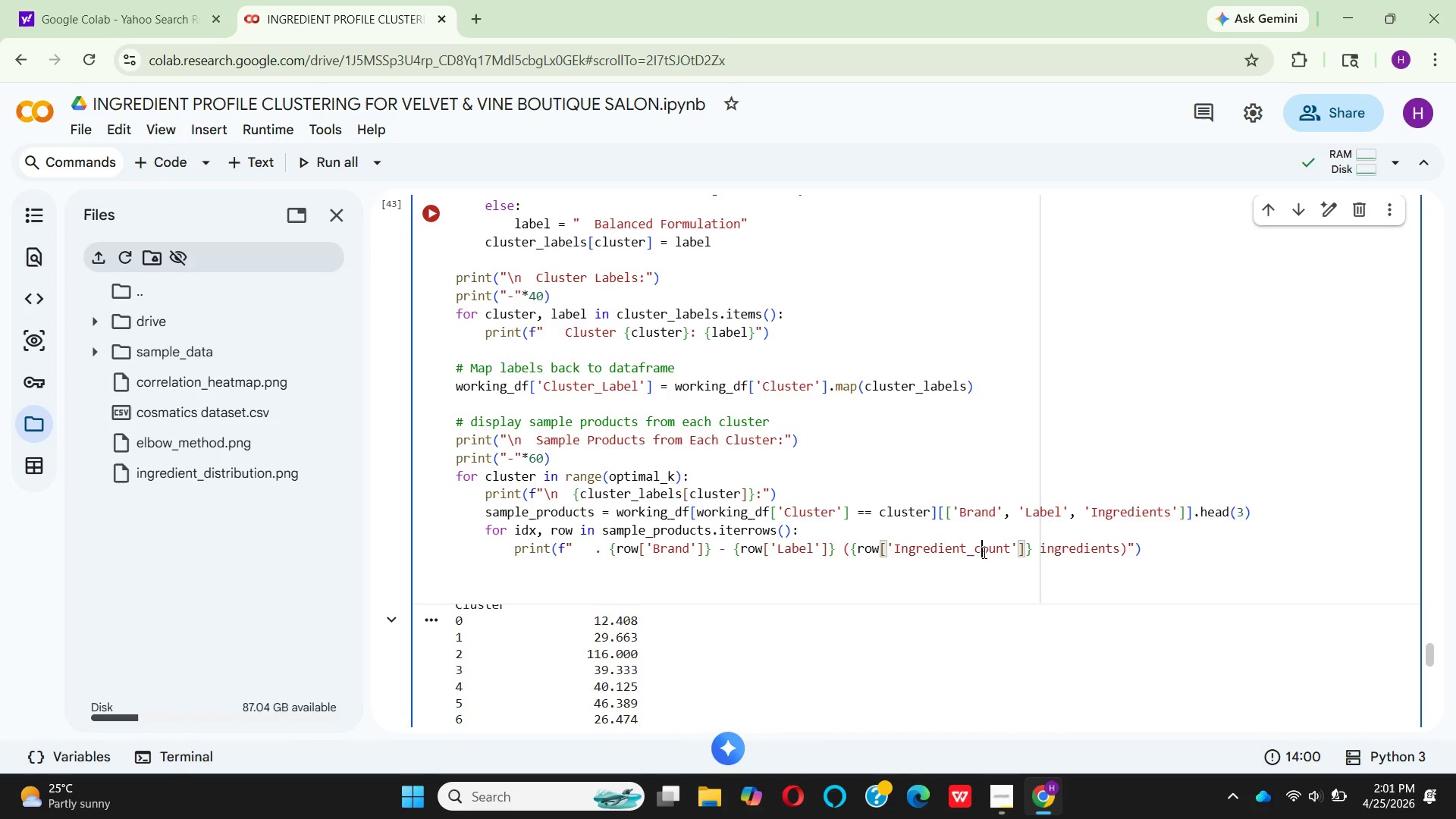 
key(Backspace)
 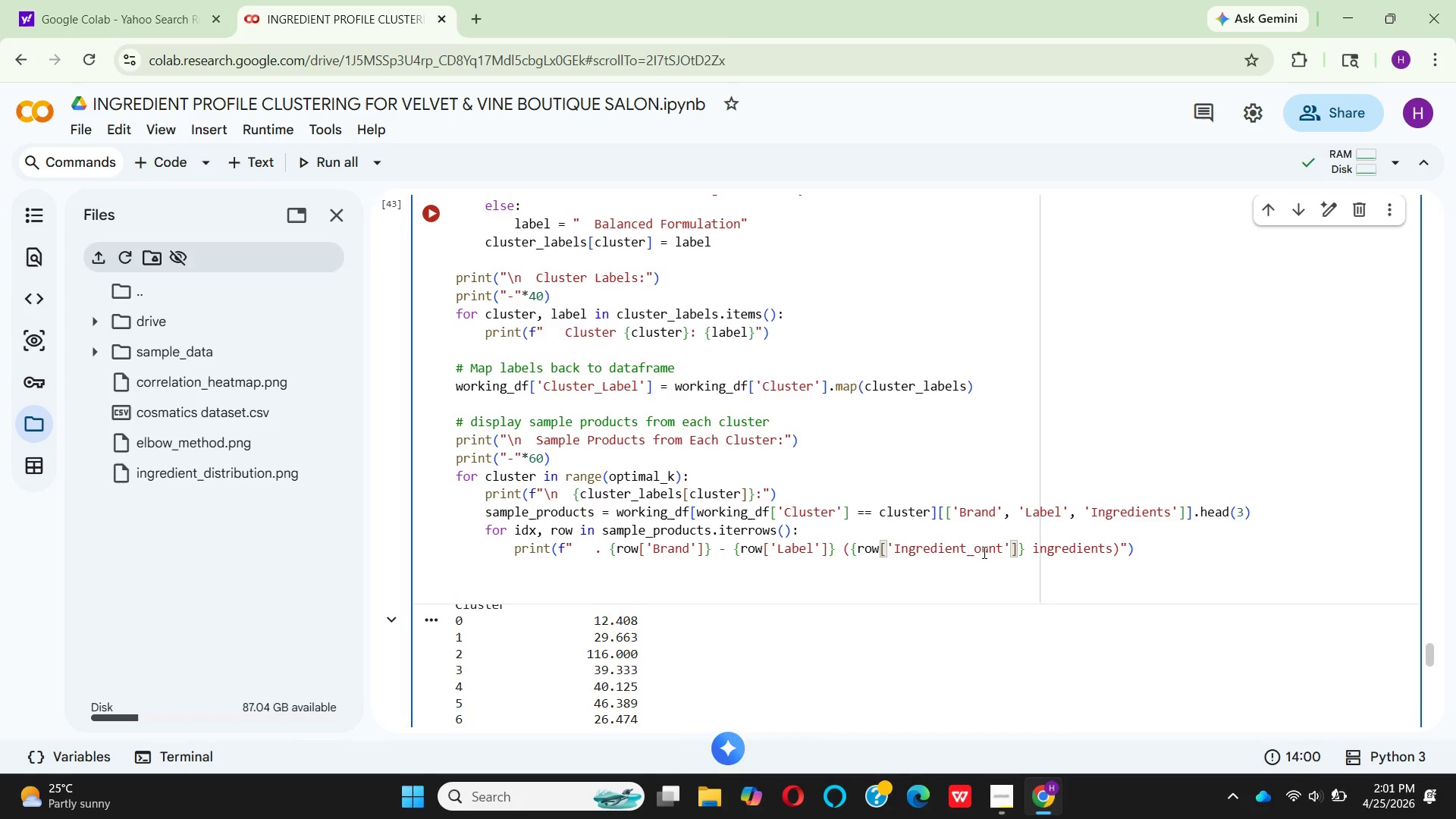 
key(CapsLock)
 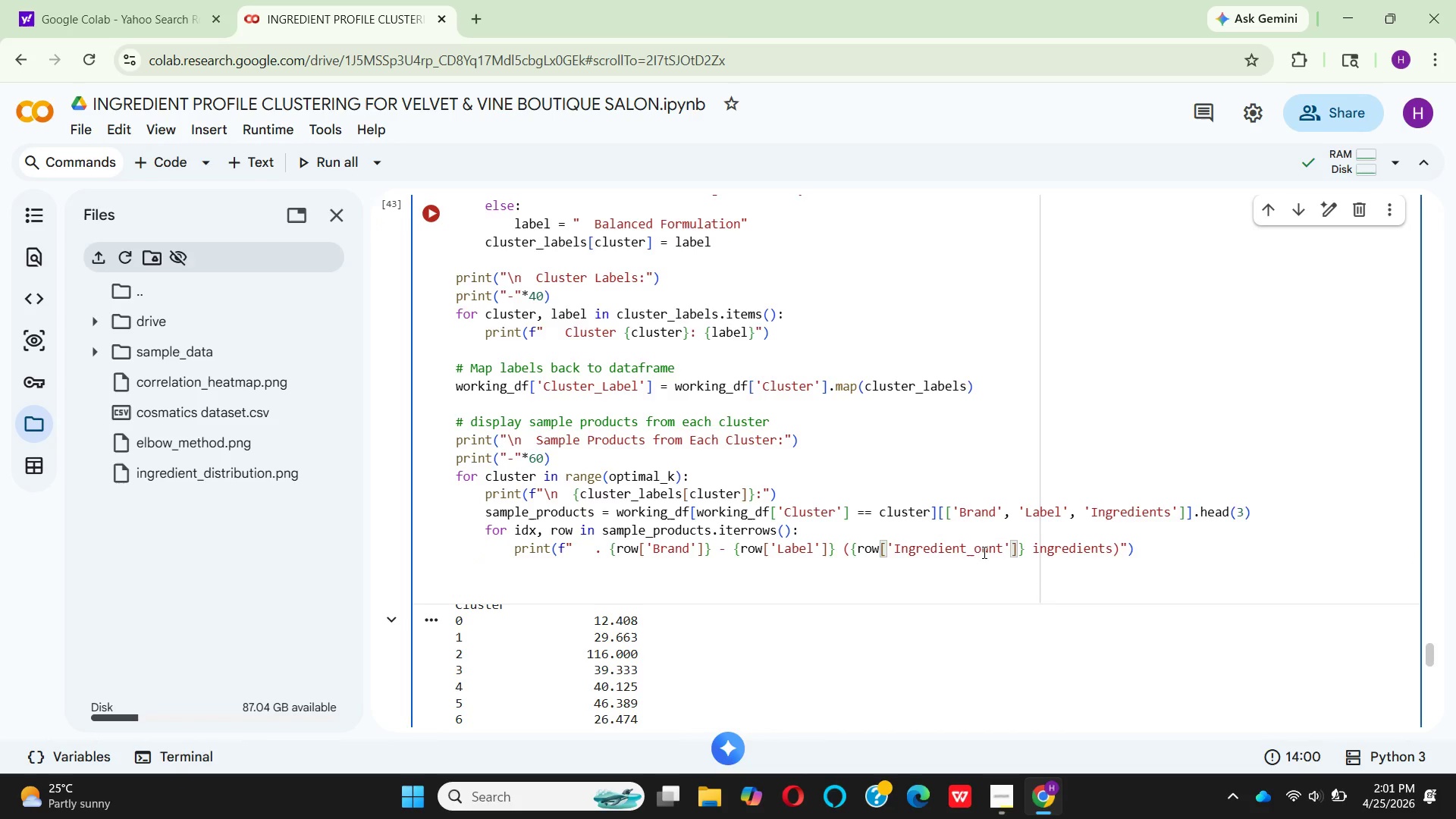 
key(C)
 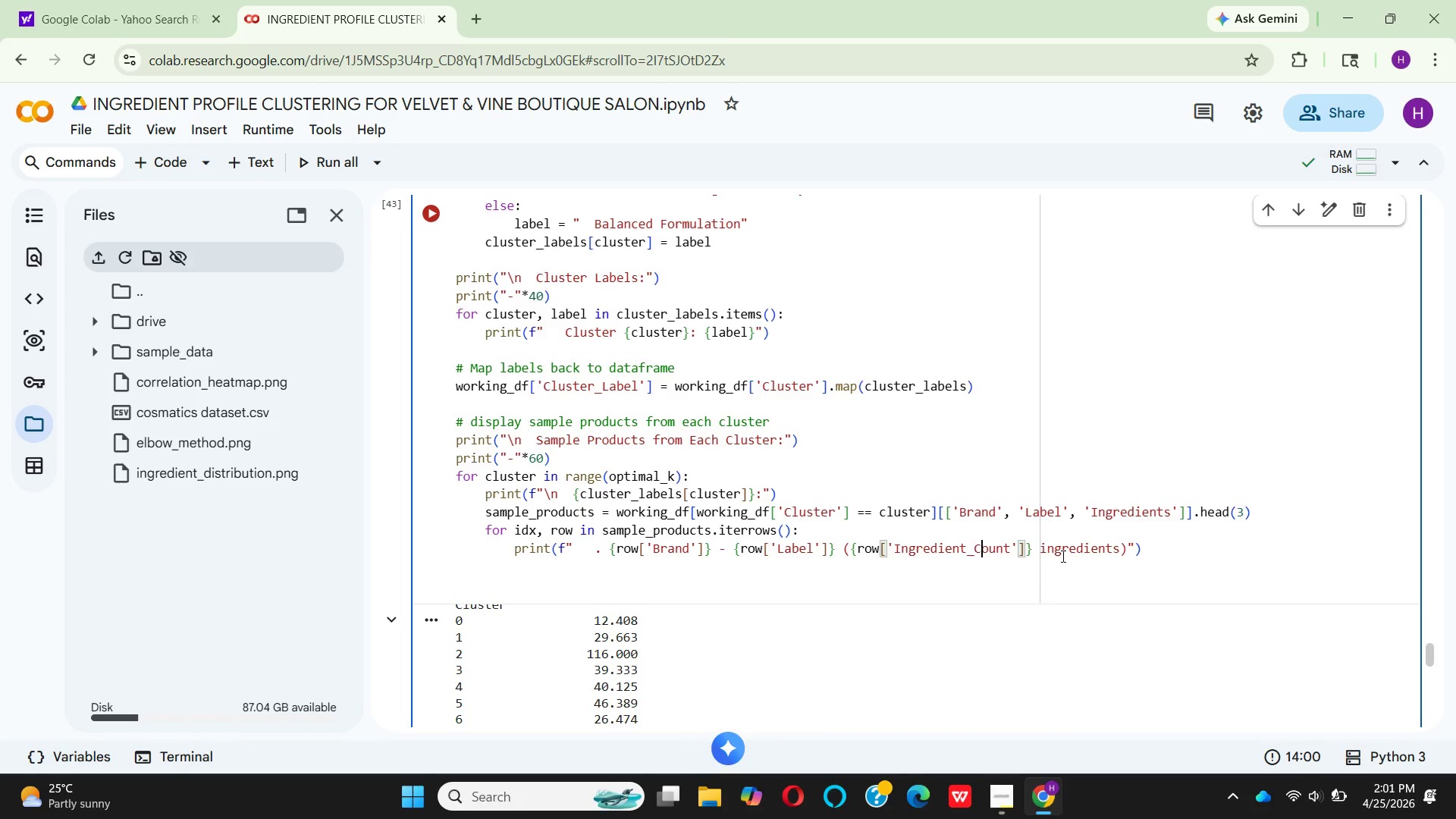 
wait(9.31)
 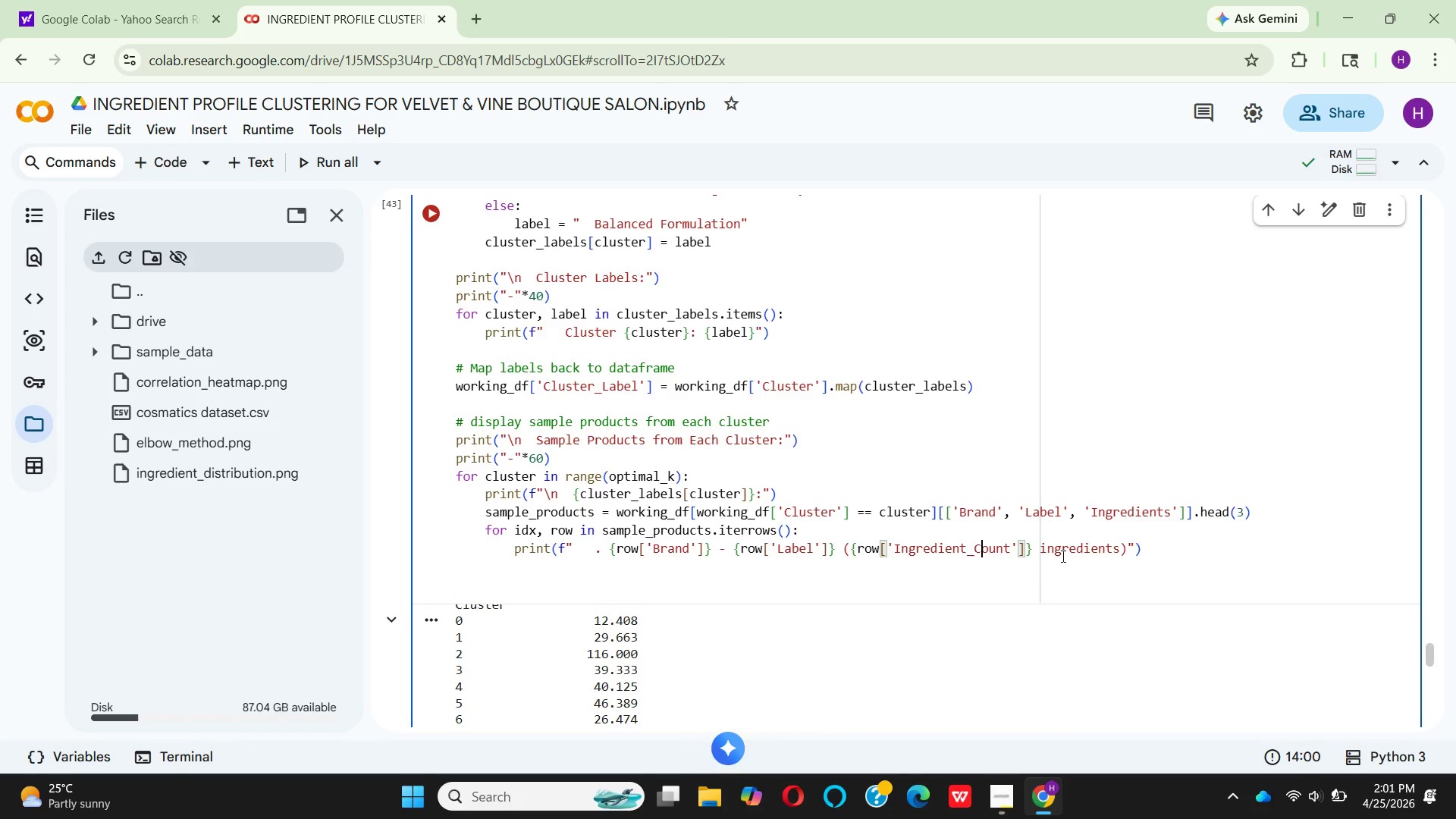 
scroll: coordinate [996, 580], scroll_direction: up, amount: 57.0
 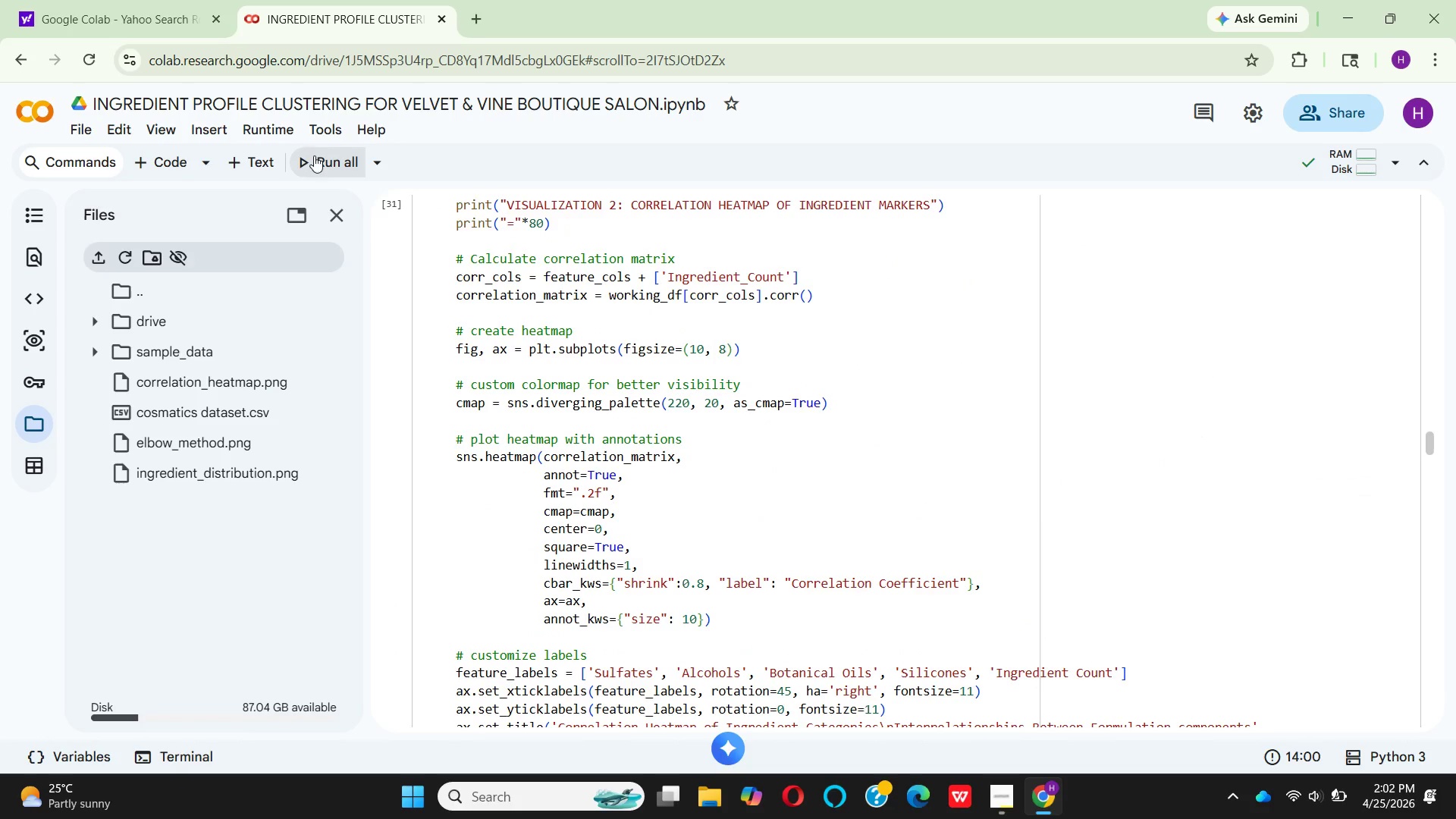 
left_click_drag(start_coordinate=[314, 155], to_coordinate=[315, 159])
 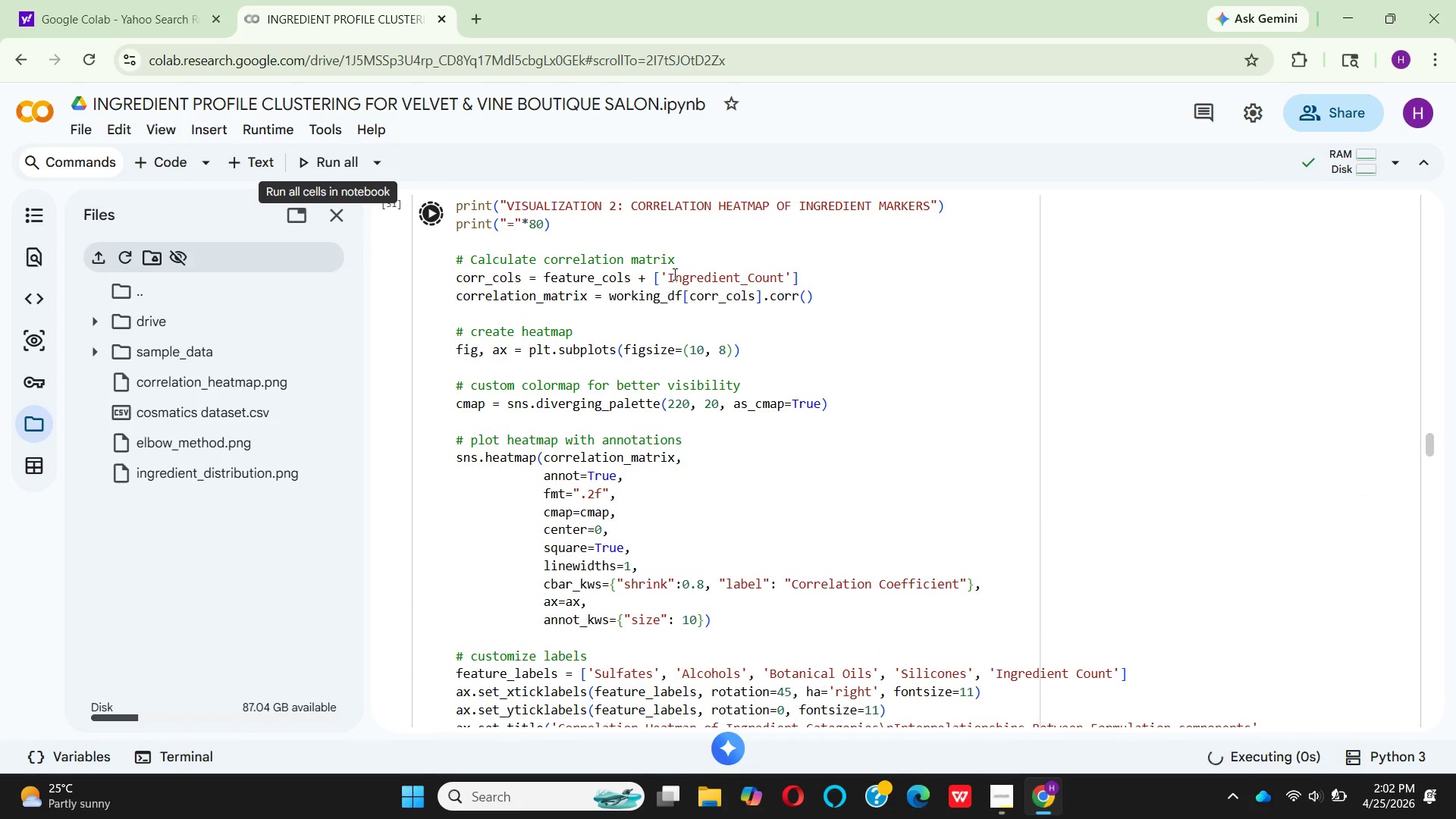 
scroll: coordinate [773, 273], scroll_direction: down, amount: 32.0
 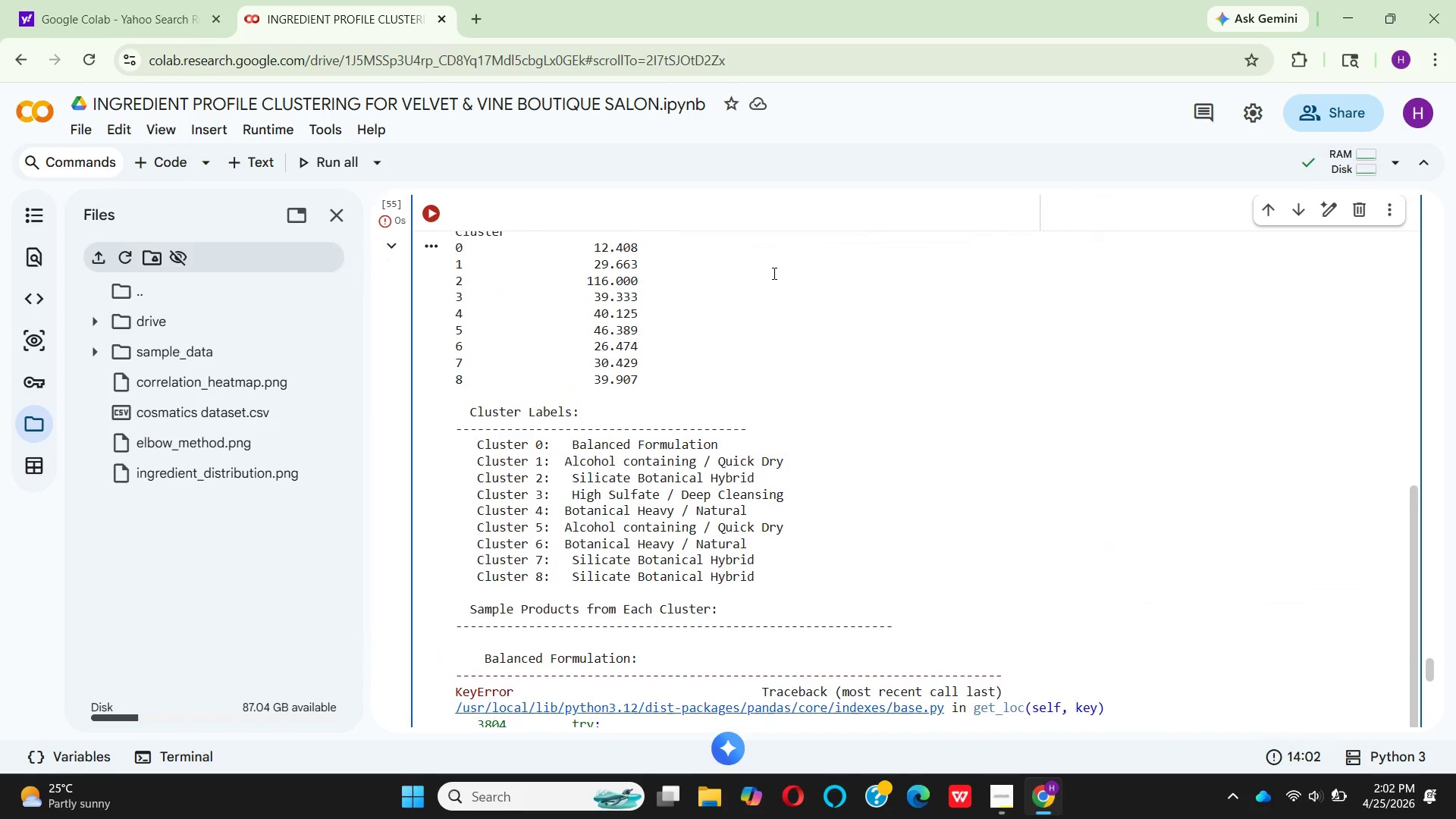 
scroll: coordinate [744, 273], scroll_direction: up, amount: 11.0
 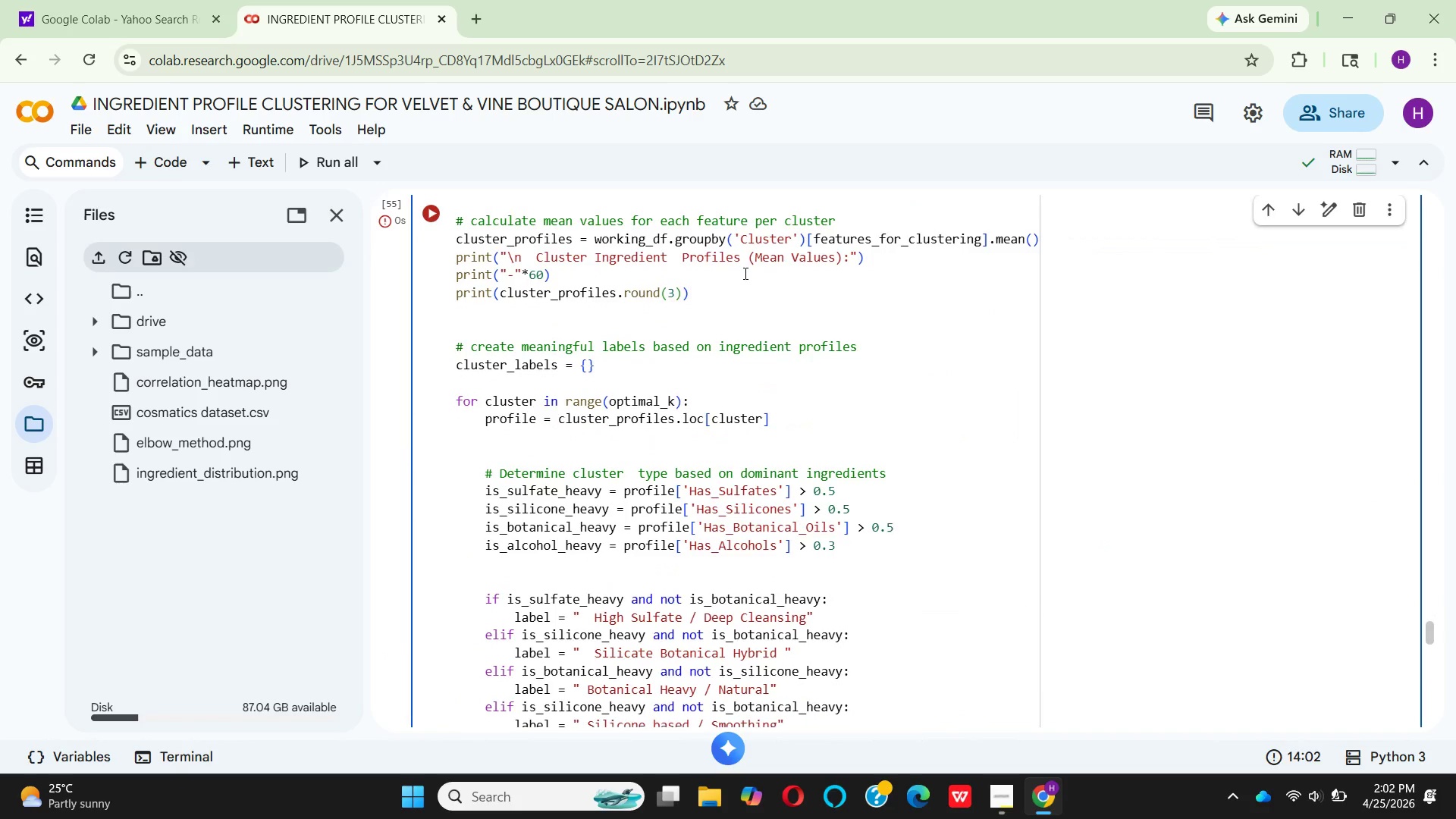 
scroll: coordinate [742, 274], scroll_direction: down, amount: 15.0
 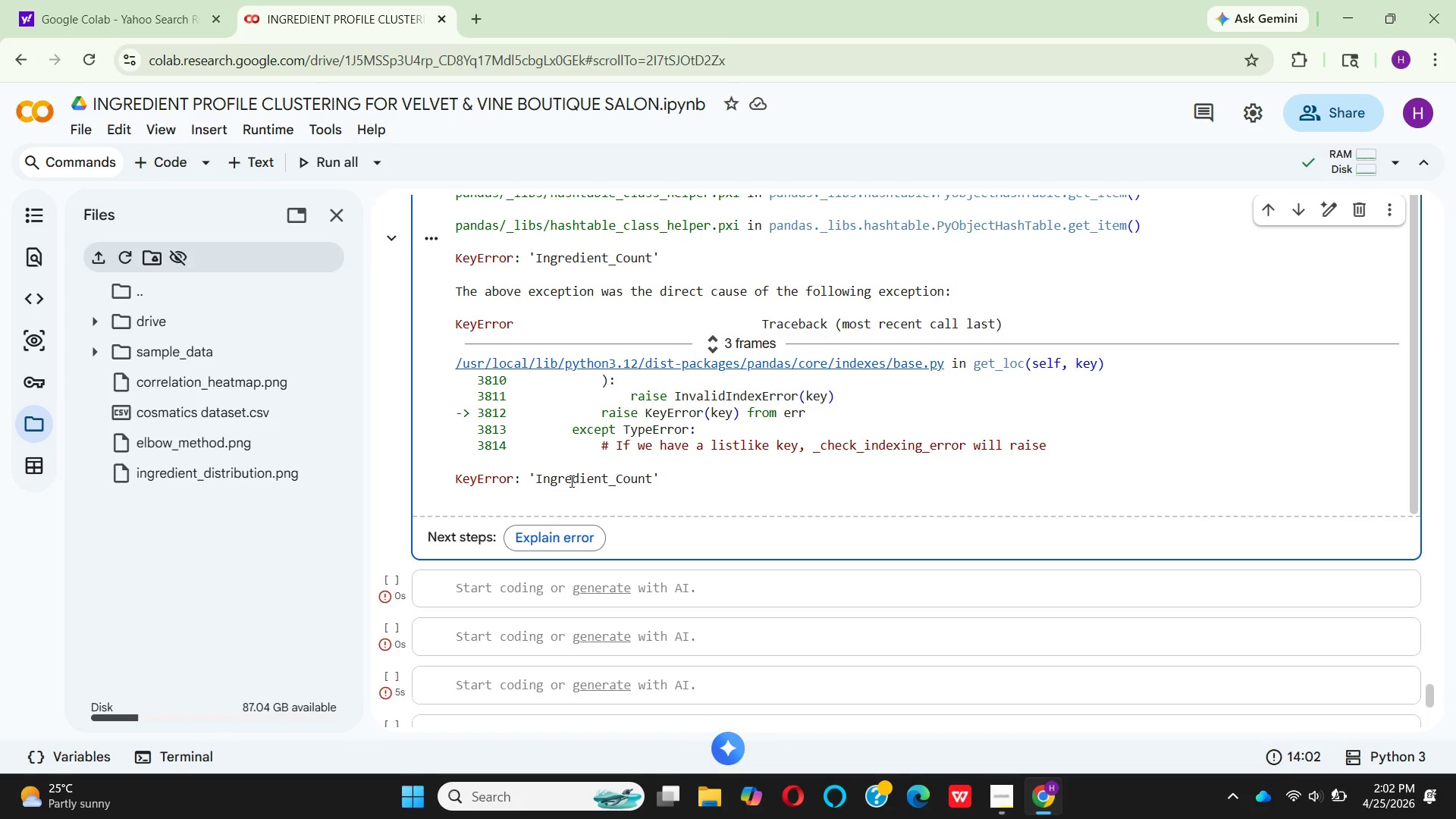 
wait(21.22)
 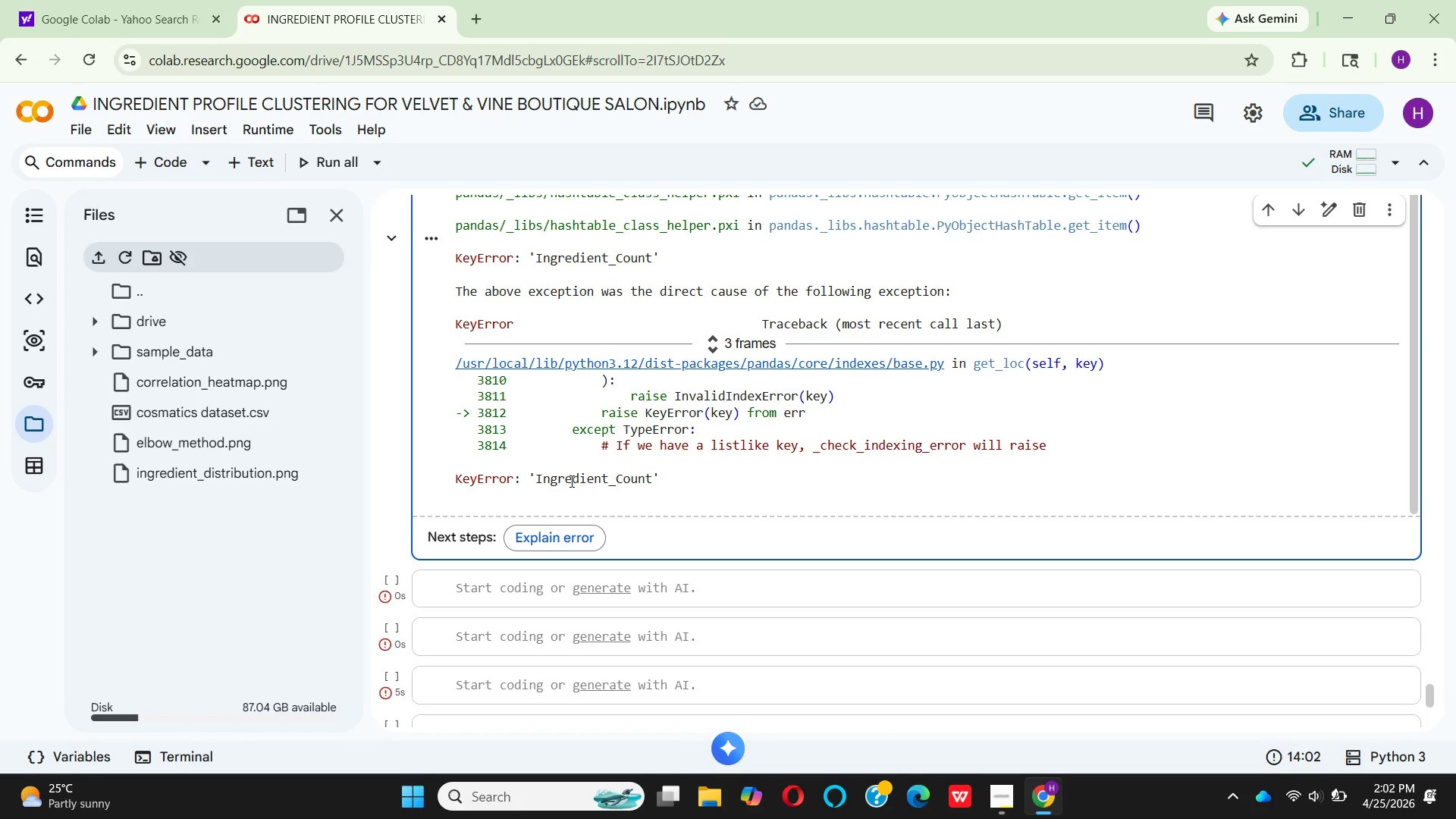 
scroll: coordinate [664, 432], scroll_direction: up, amount: 16.0
 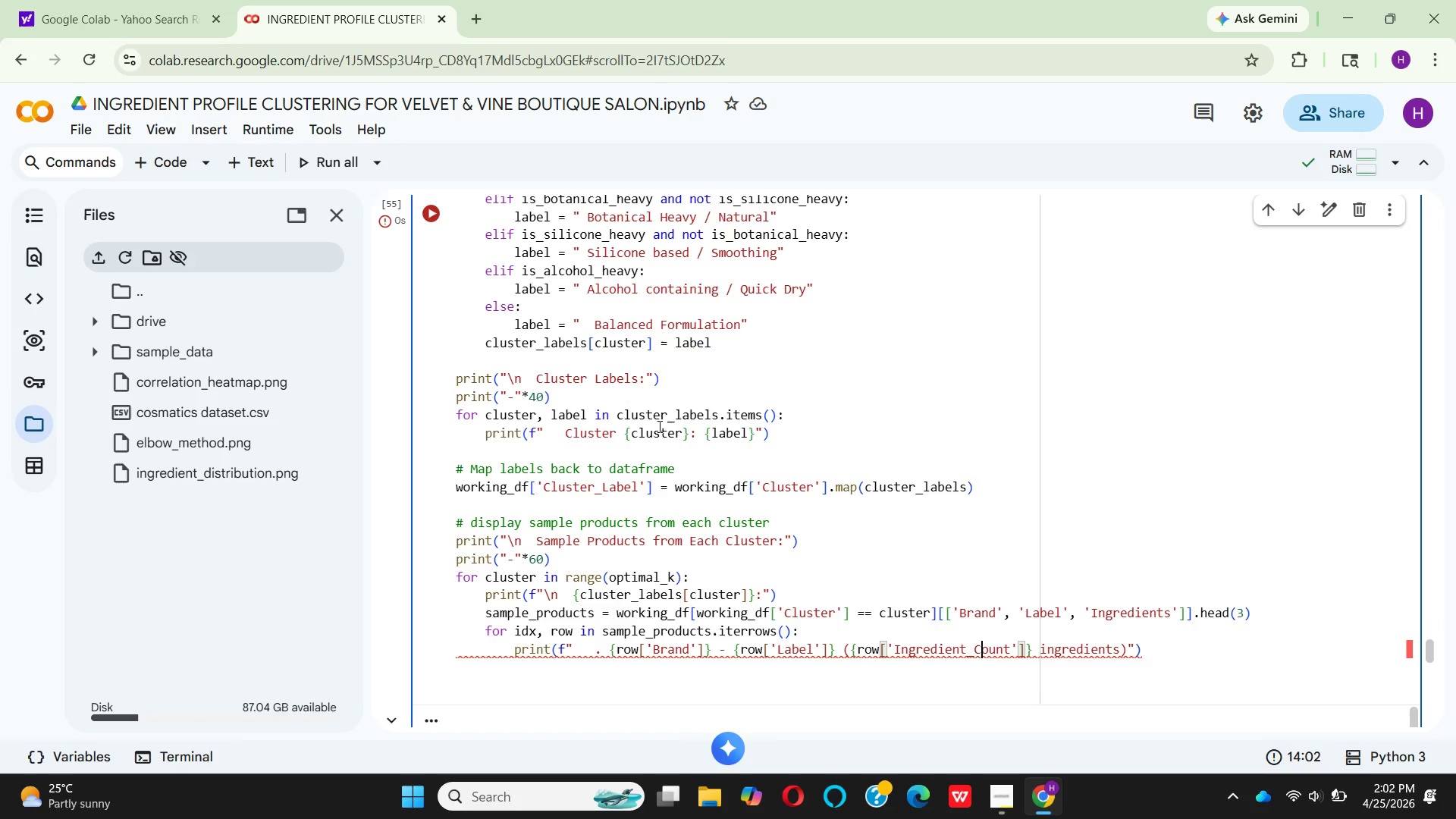 
scroll: coordinate [658, 426], scroll_direction: down, amount: 3.0
 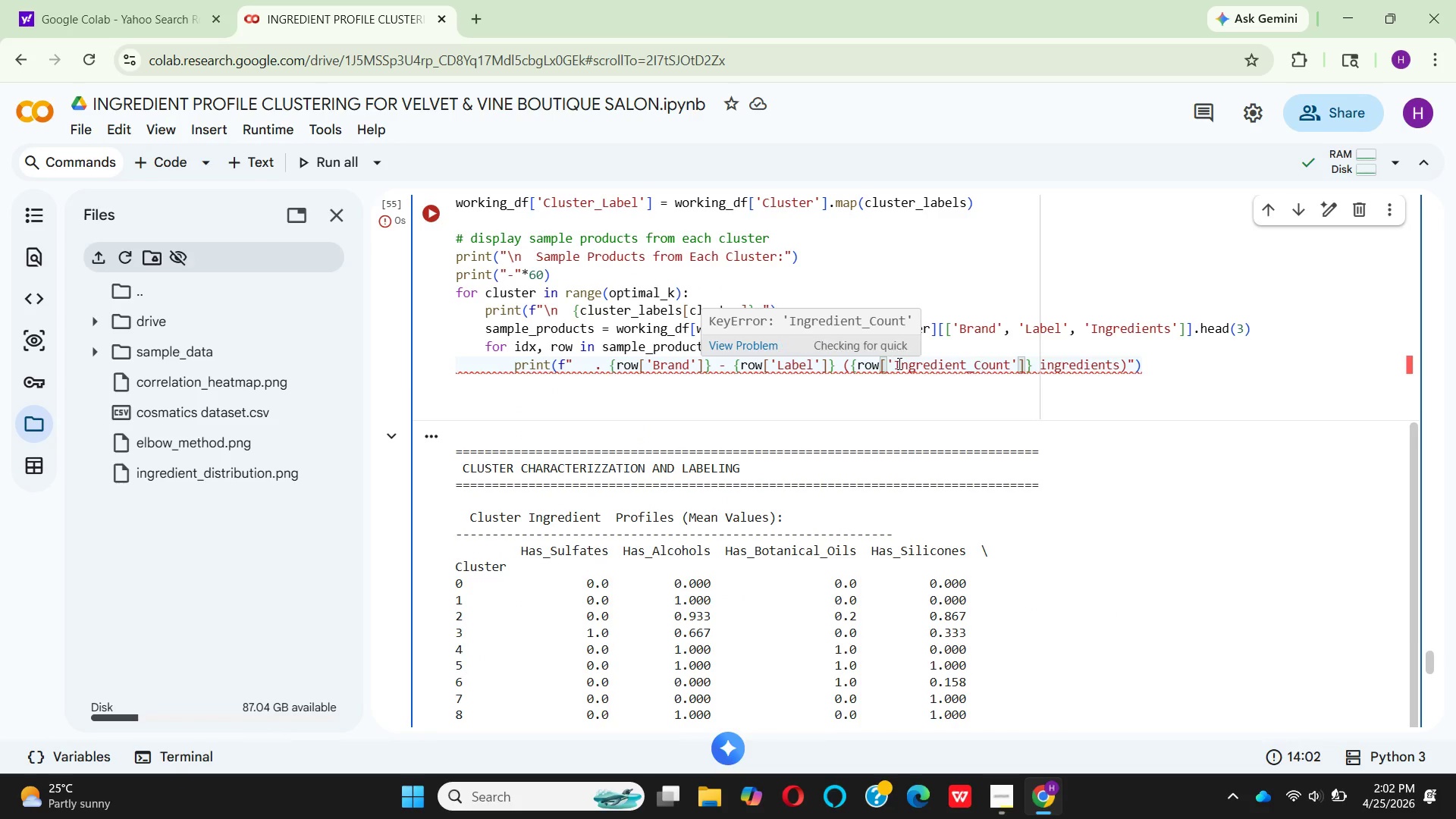 
left_click([902, 367])
 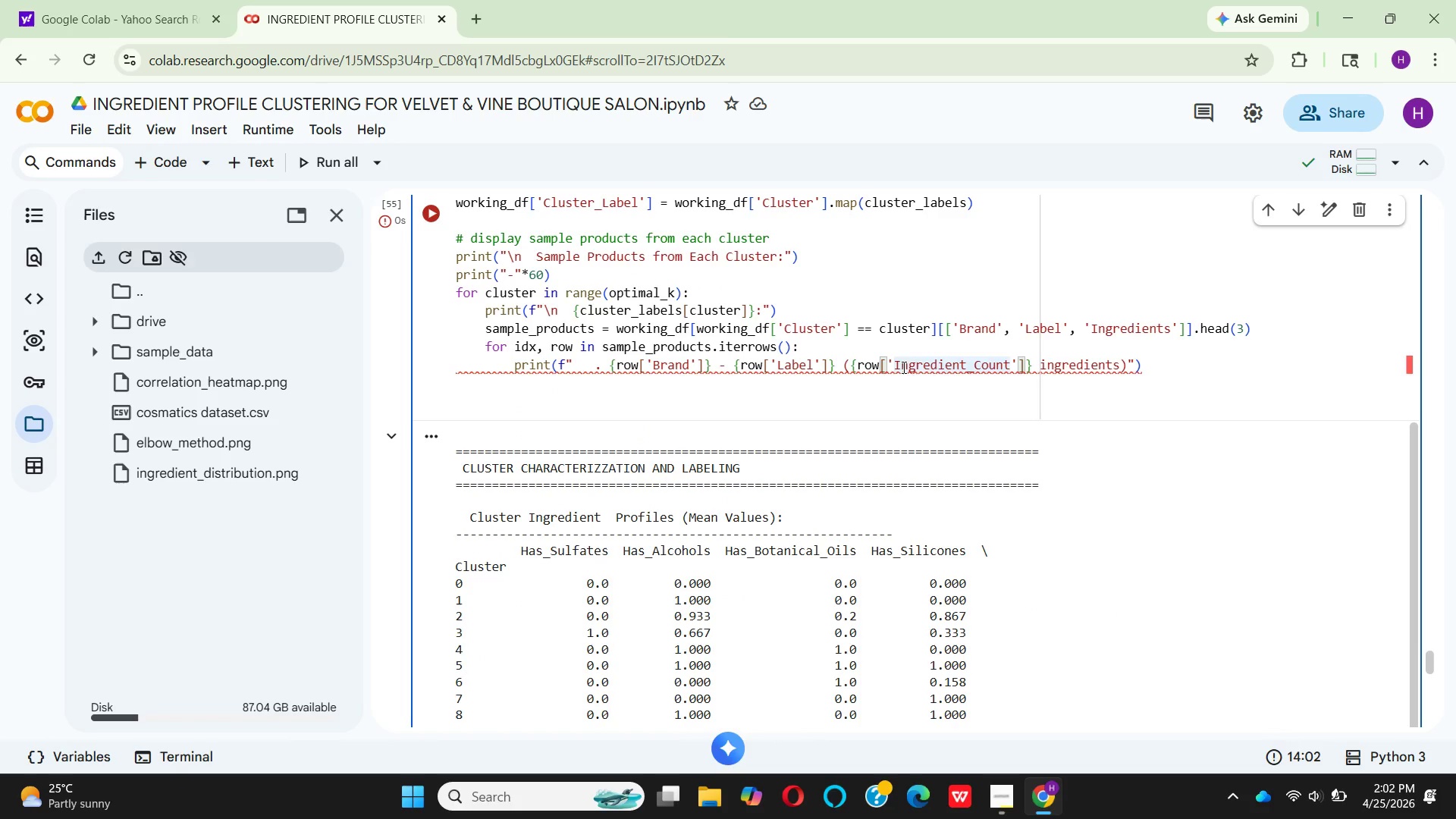 
key(Backspace)
 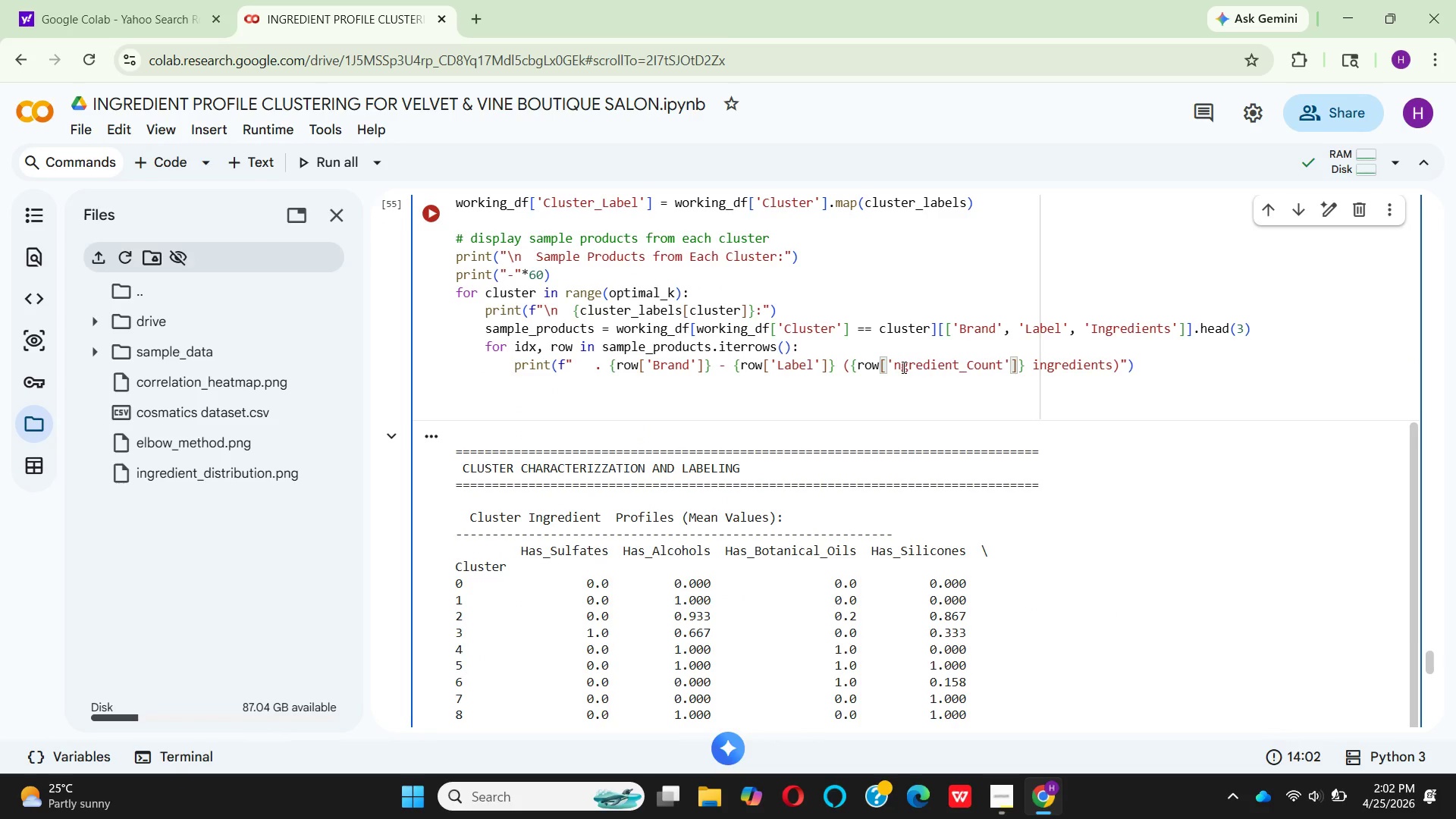 
key(CapsLock)
 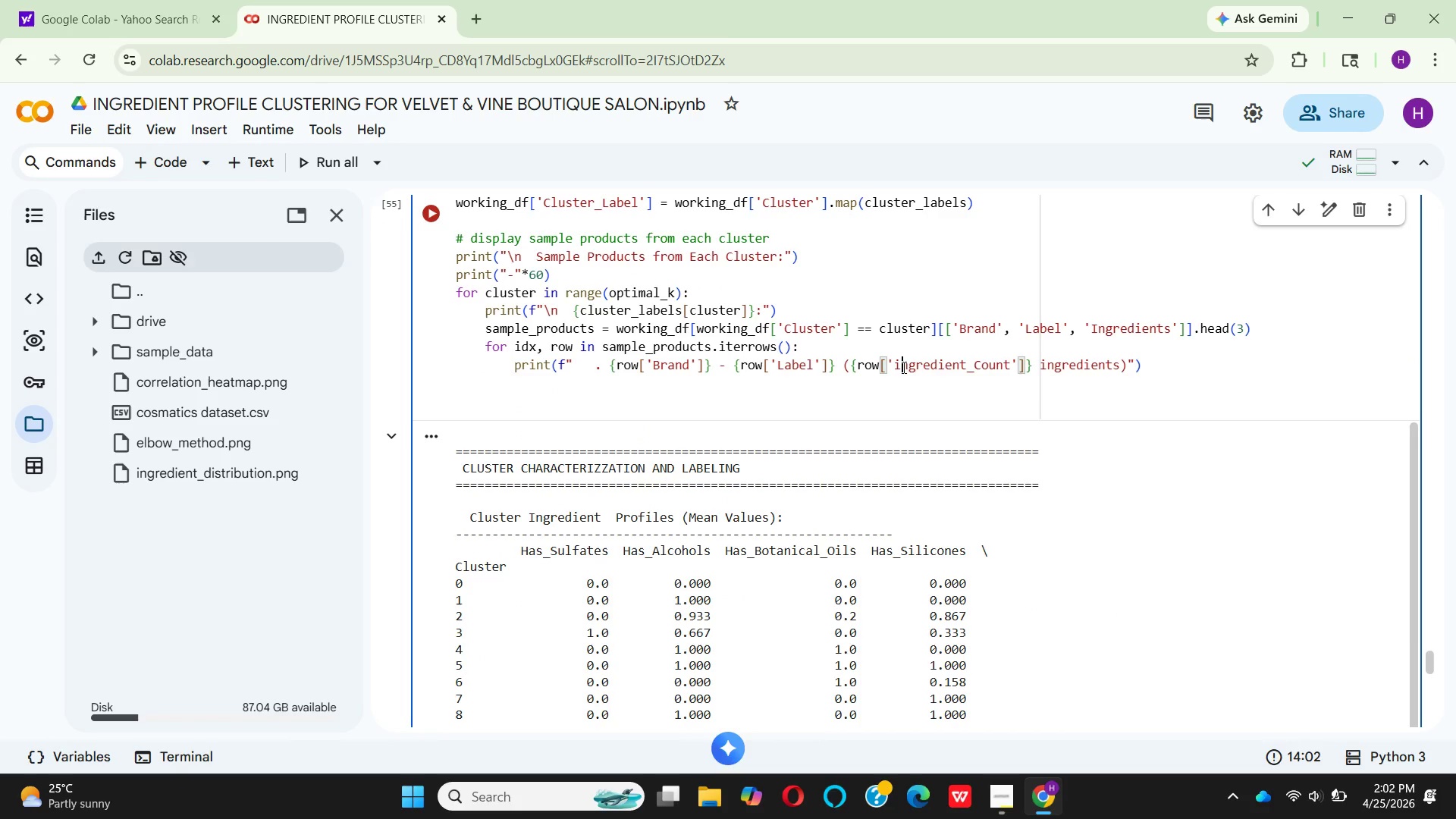 
key(I)
 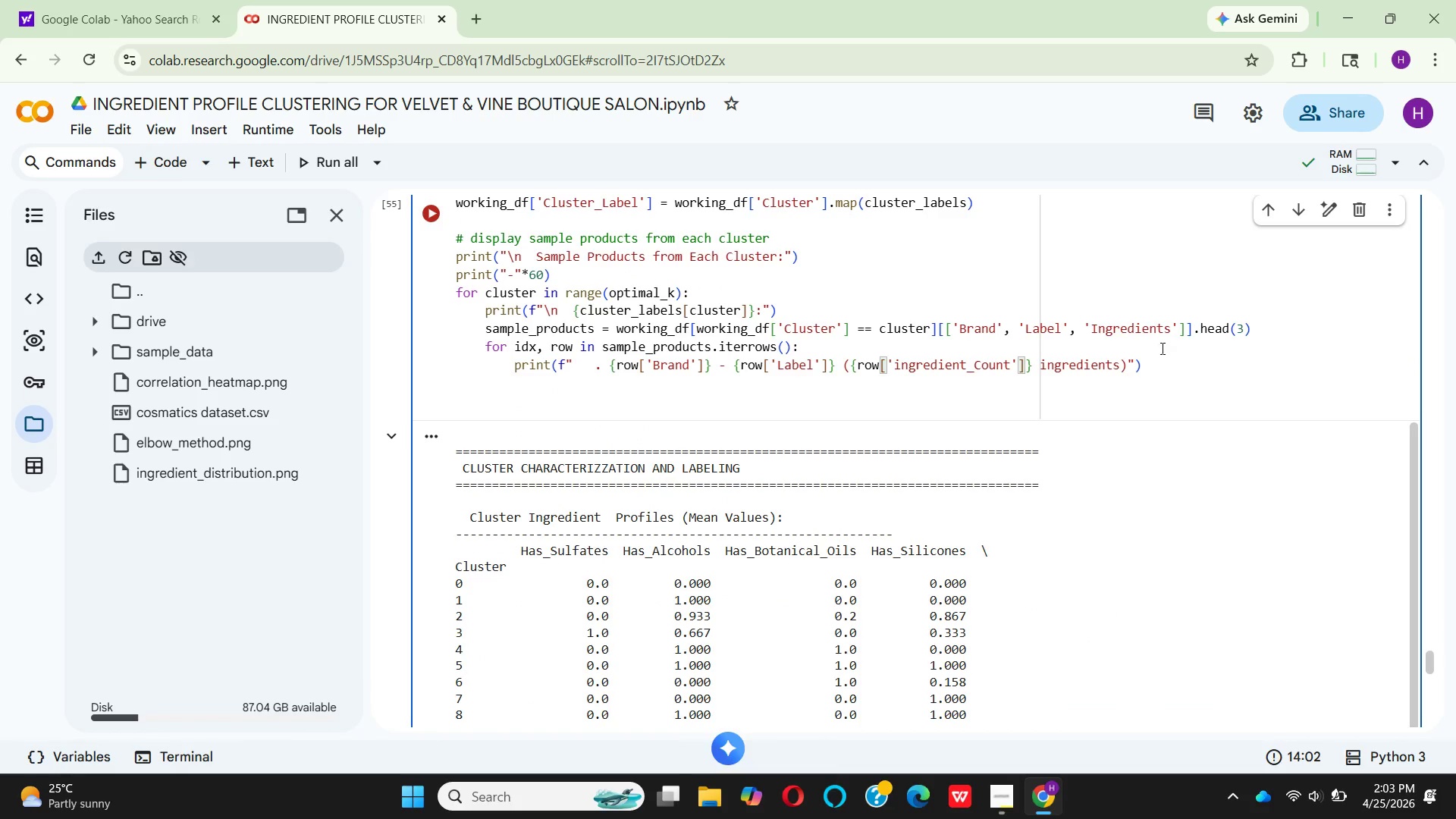 
wait(8.67)
 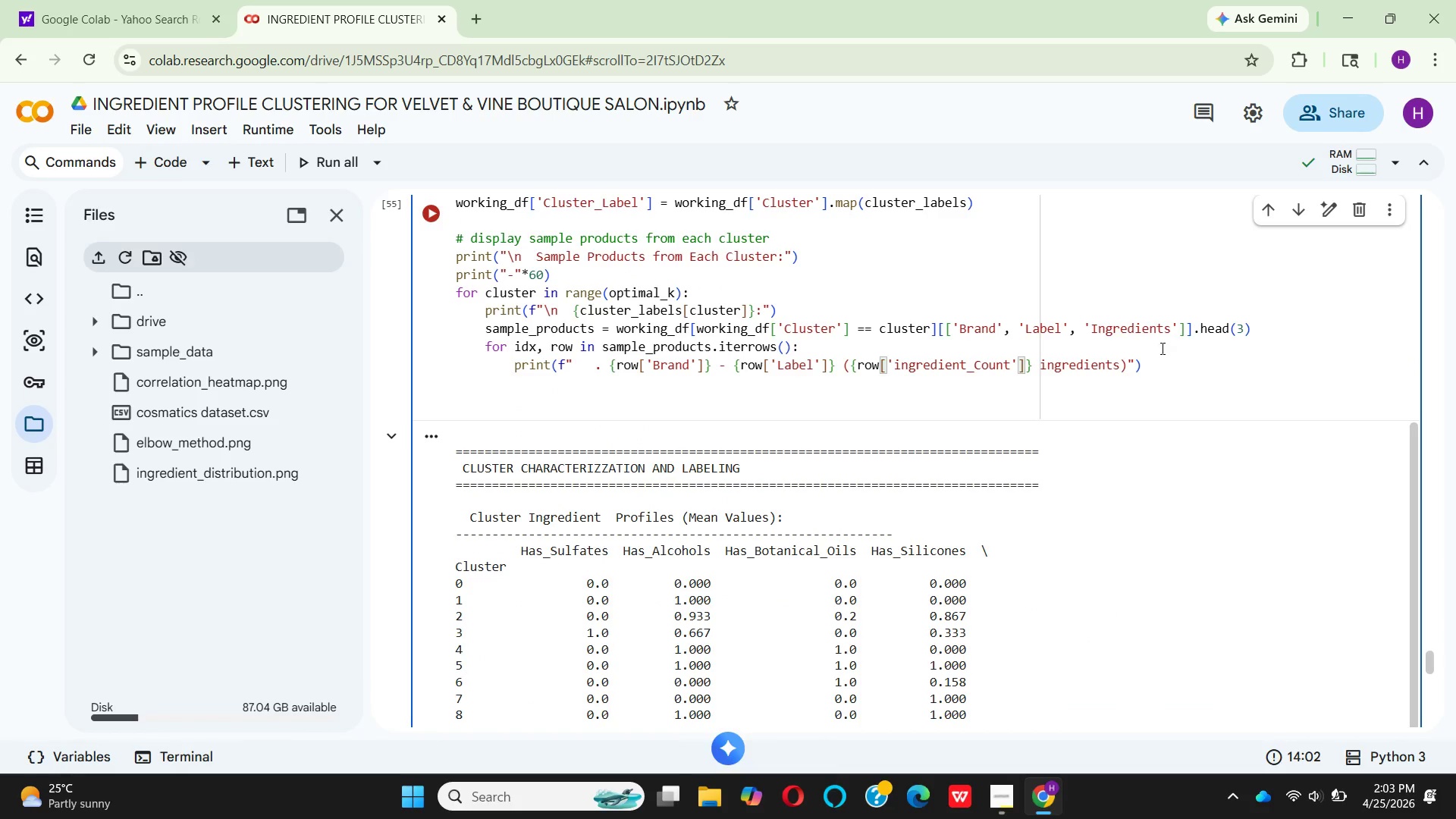 
key(Backspace)
 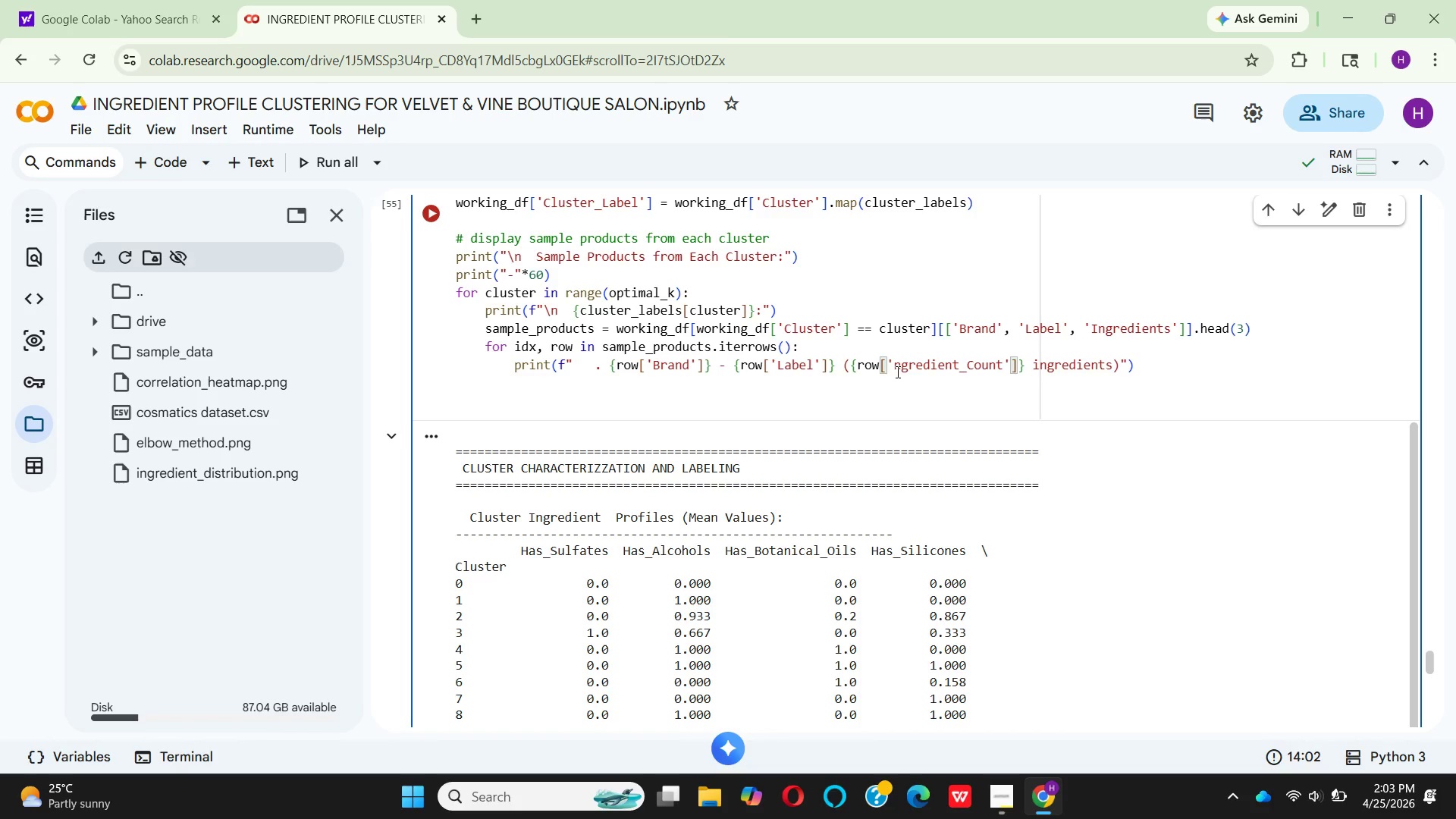 
key(Shift+ShiftLeft)
 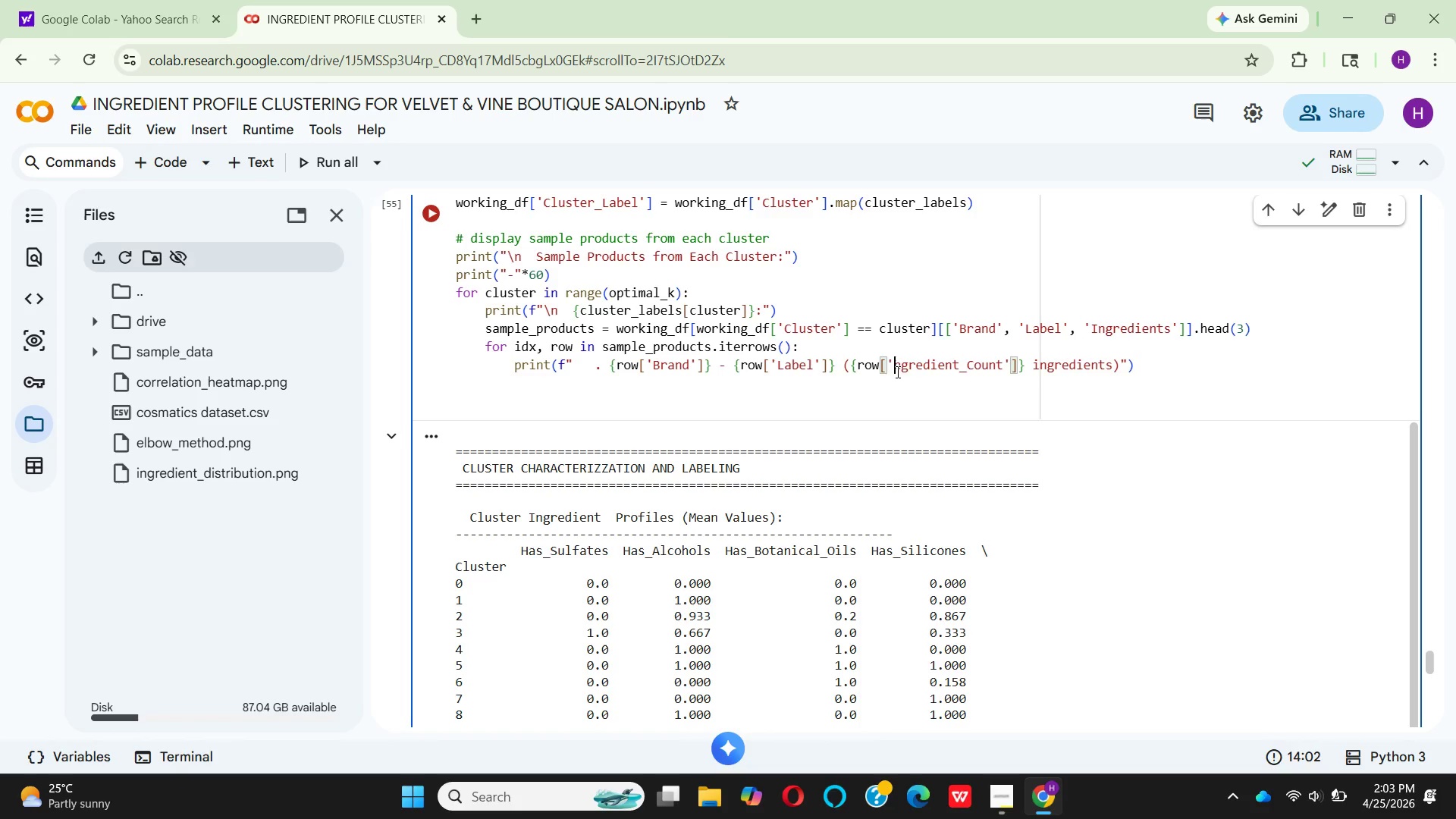 
key(CapsLock)
 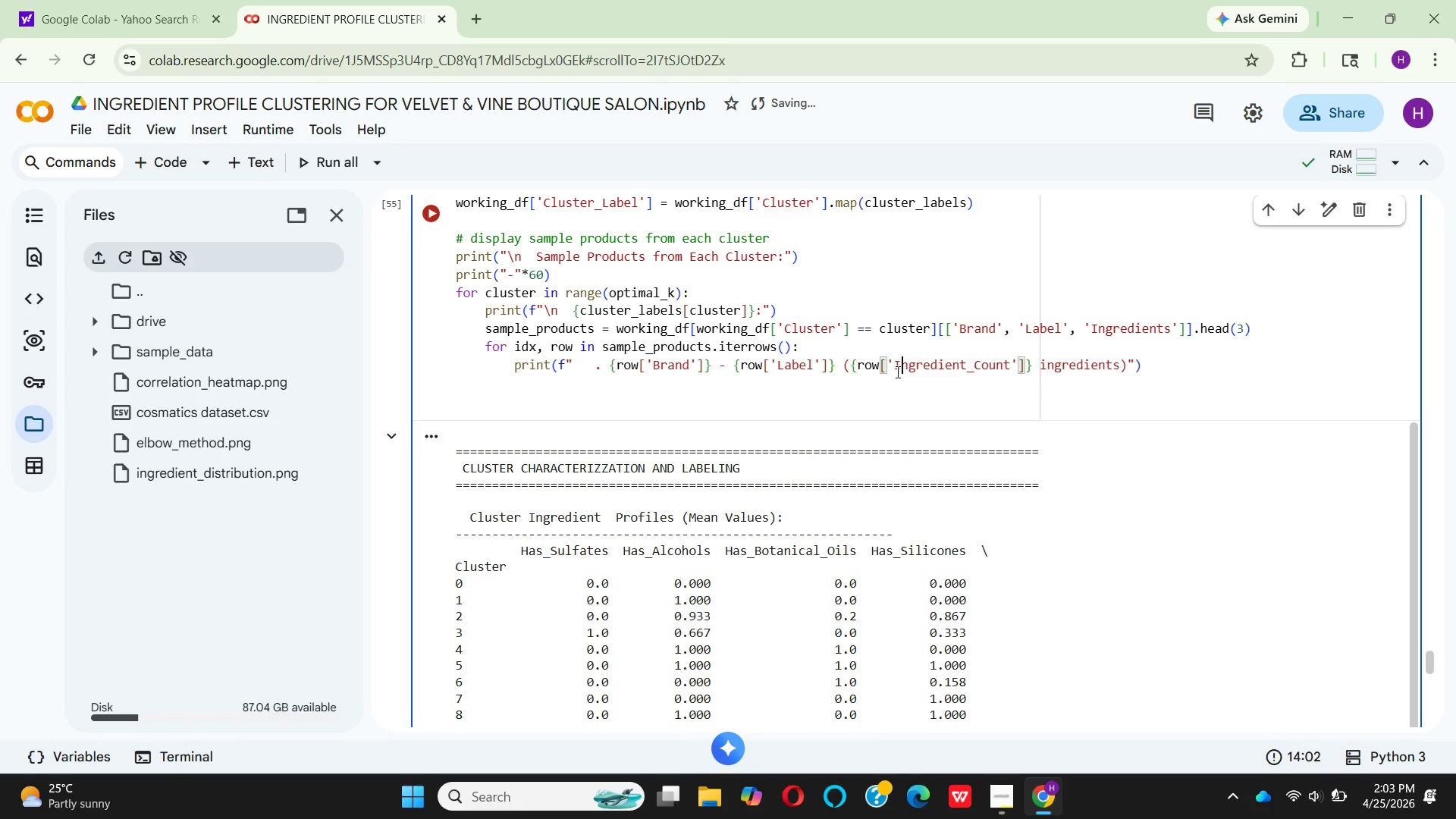 
key(I)
 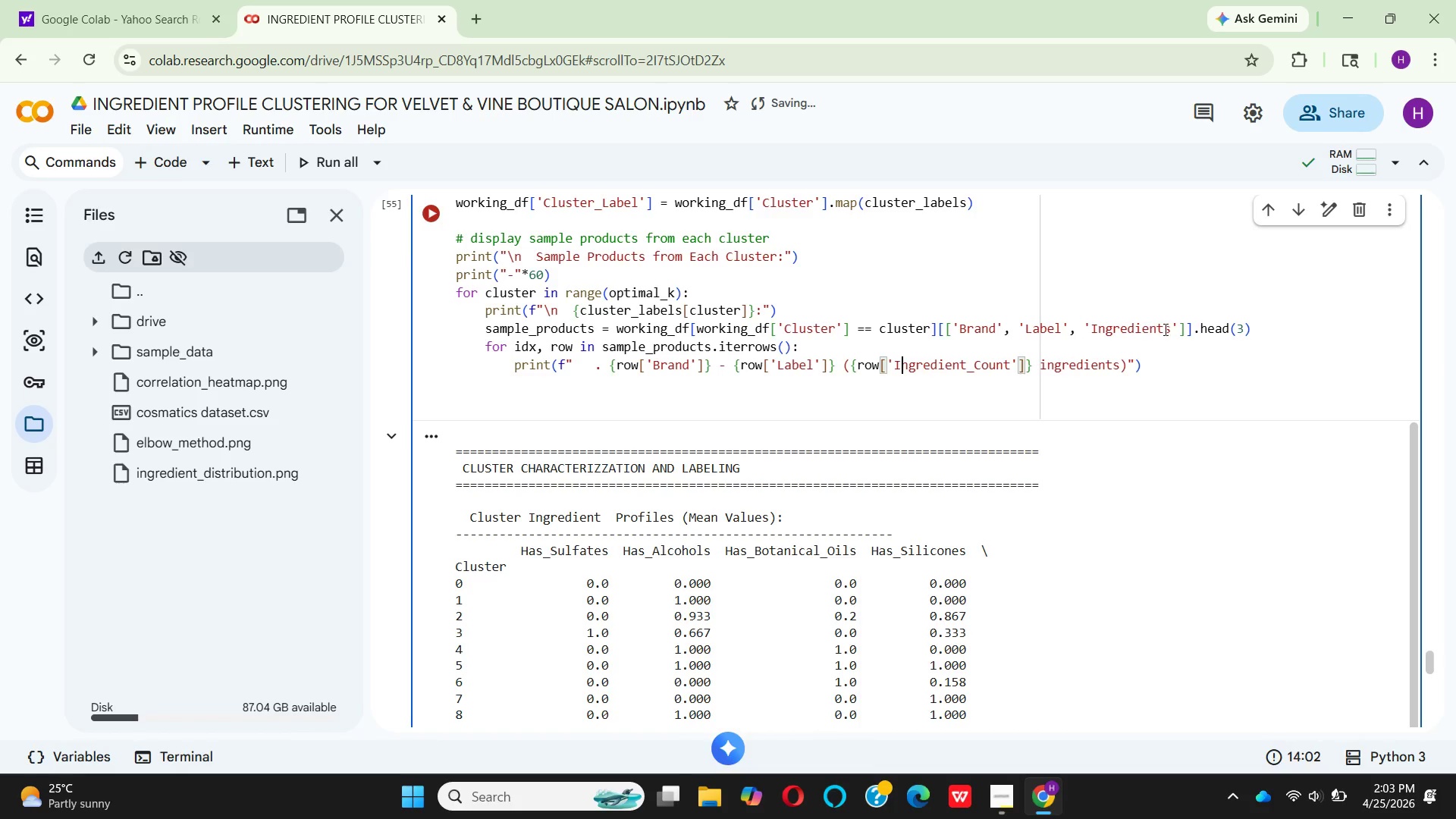 
left_click([1171, 329])
 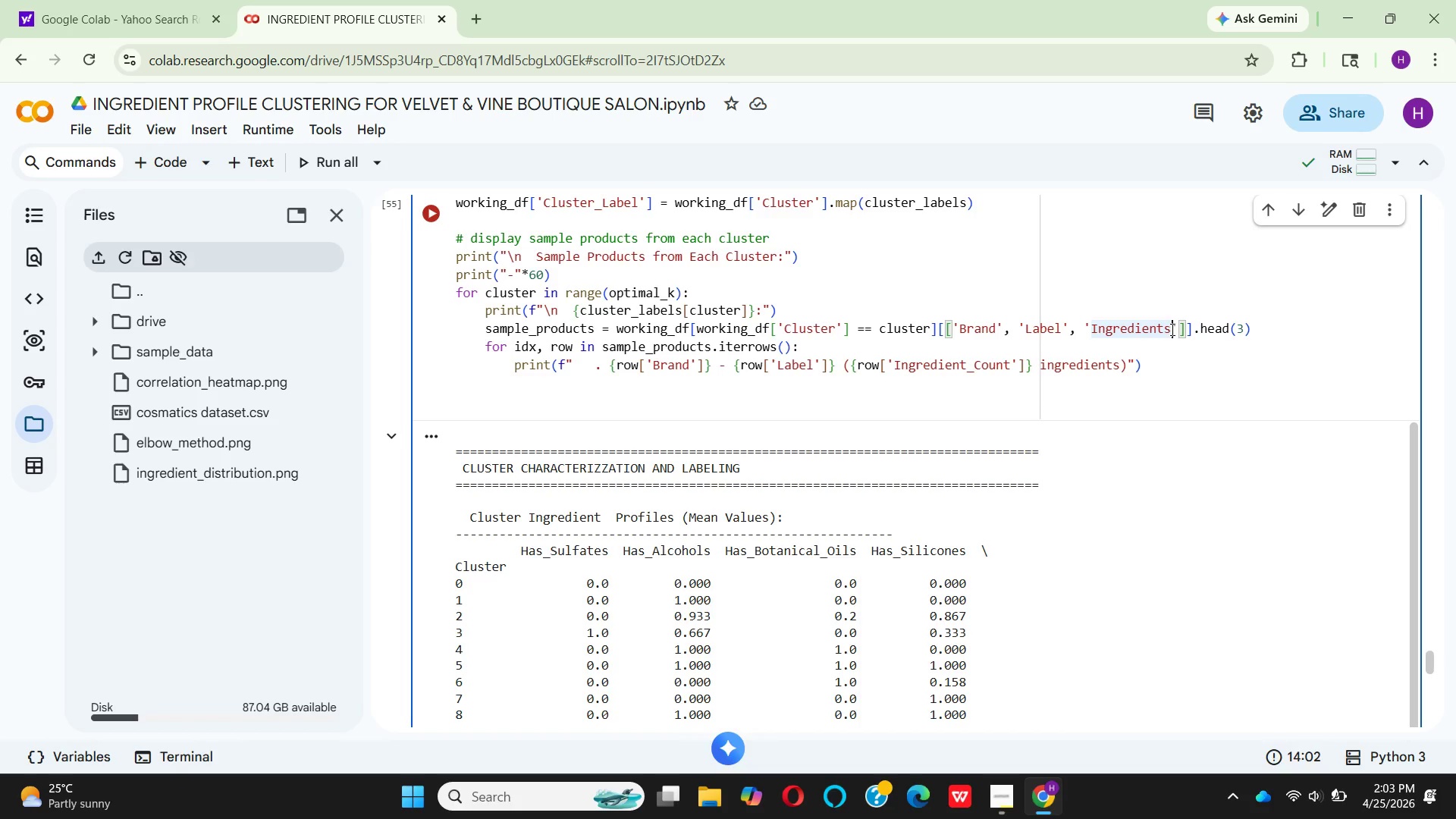 
key(Backspace)
type(_Cun)
 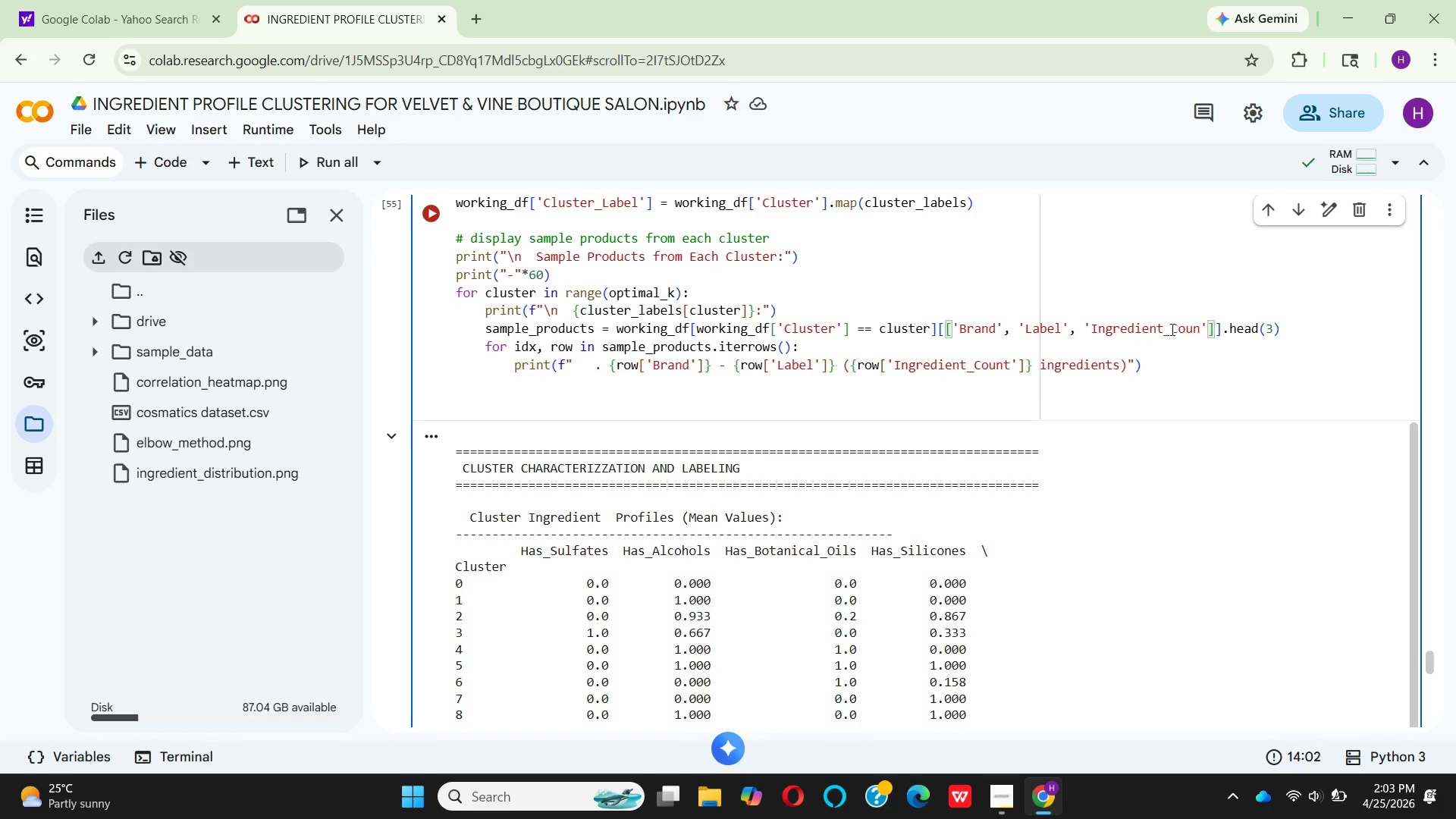 
 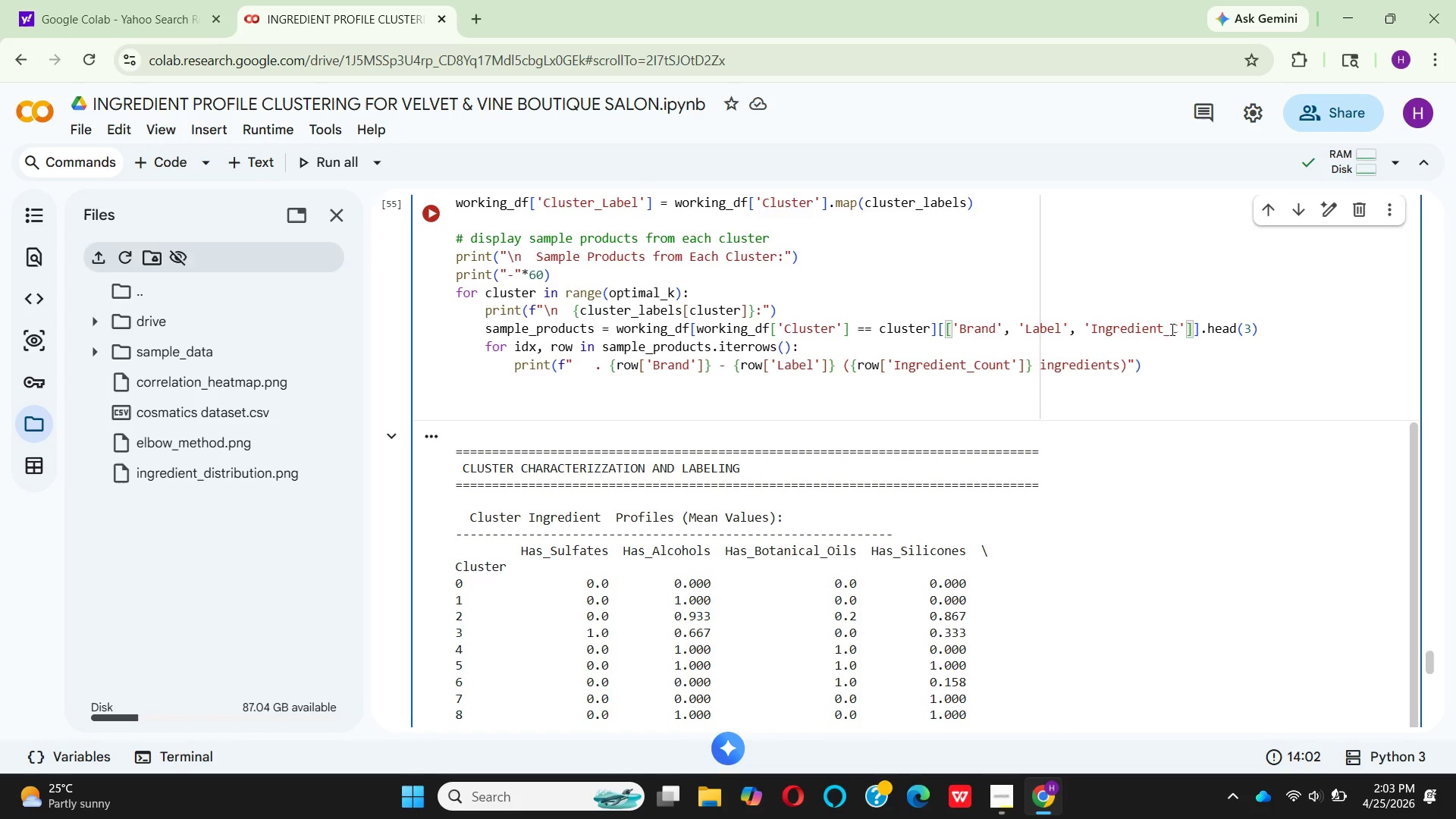 
hold_key(key=O, duration=0.33)
 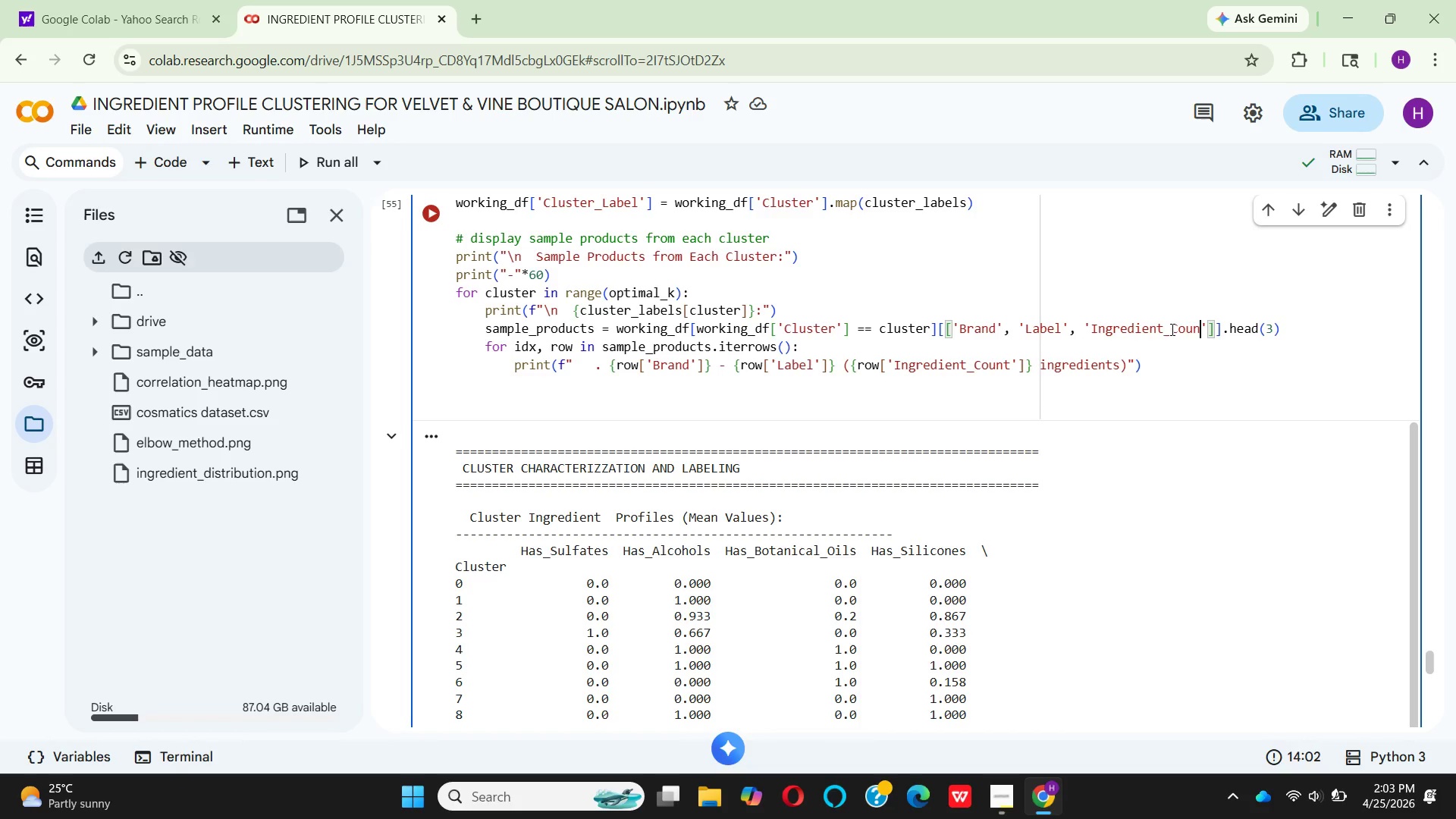 
hold_key(key=T, duration=0.31)
 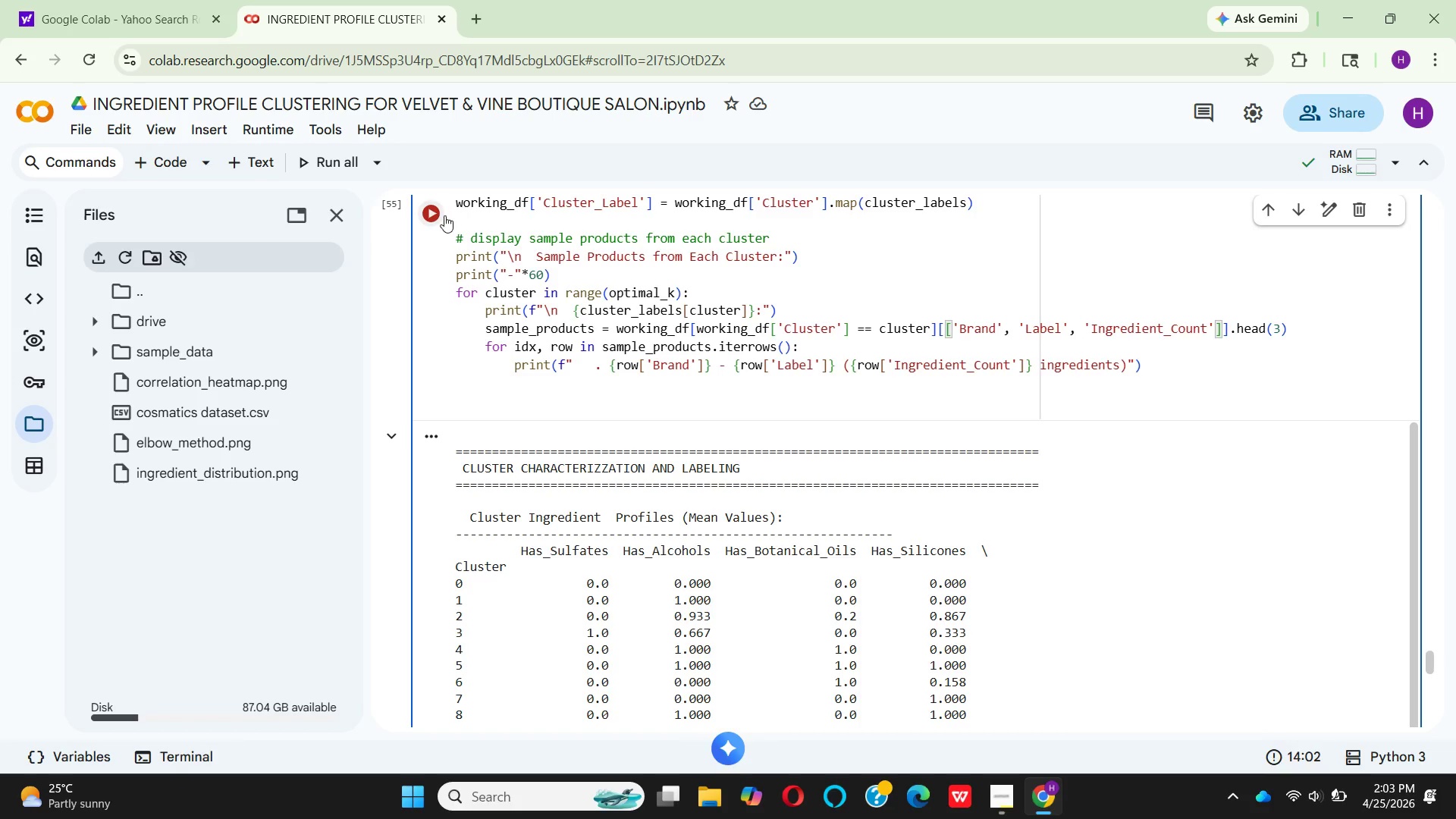 
left_click([444, 215])
 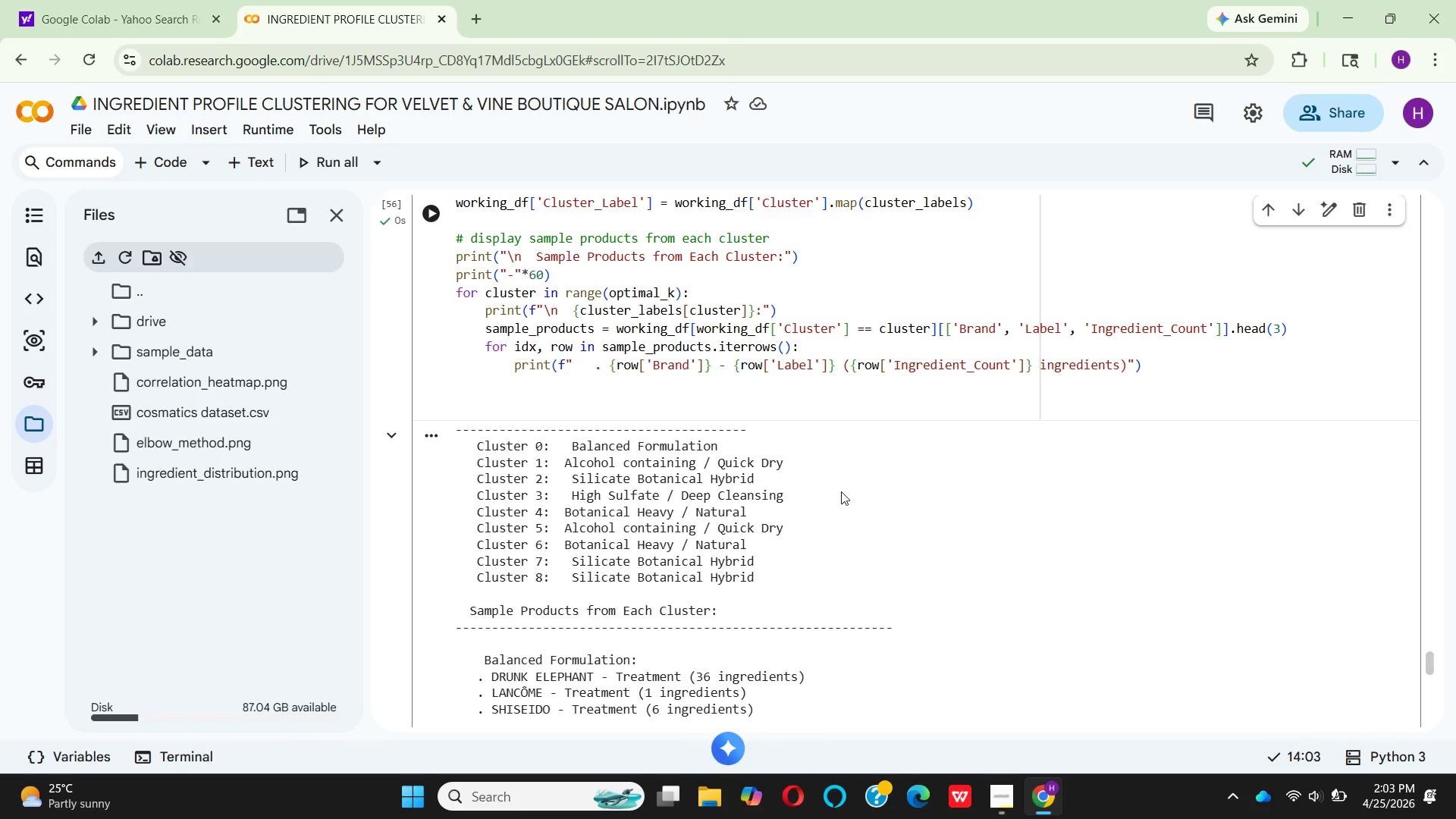 
scroll: coordinate [842, 491], scroll_direction: up, amount: 5.0
 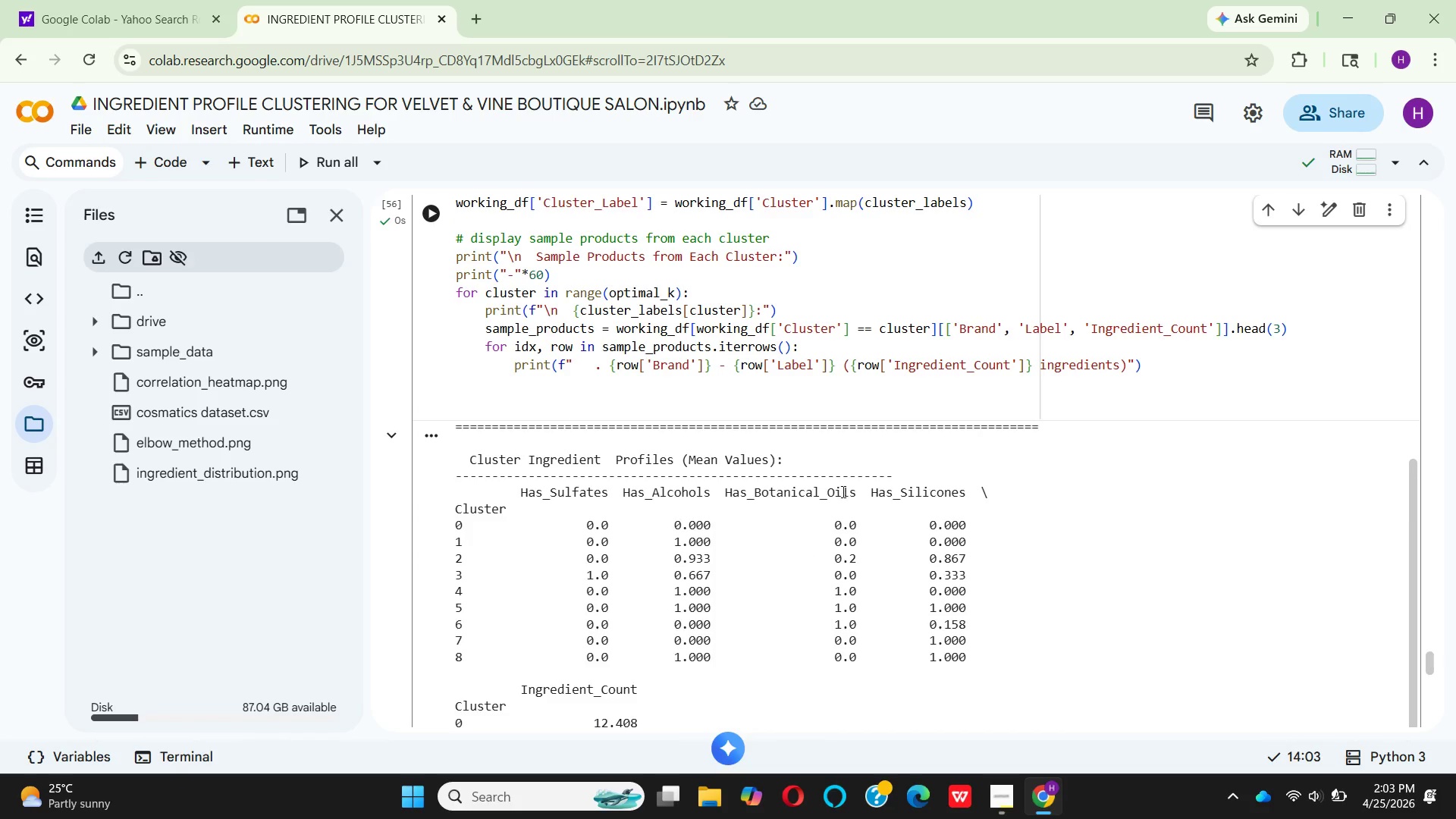 
scroll: coordinate [843, 488], scroll_direction: down, amount: 8.0
 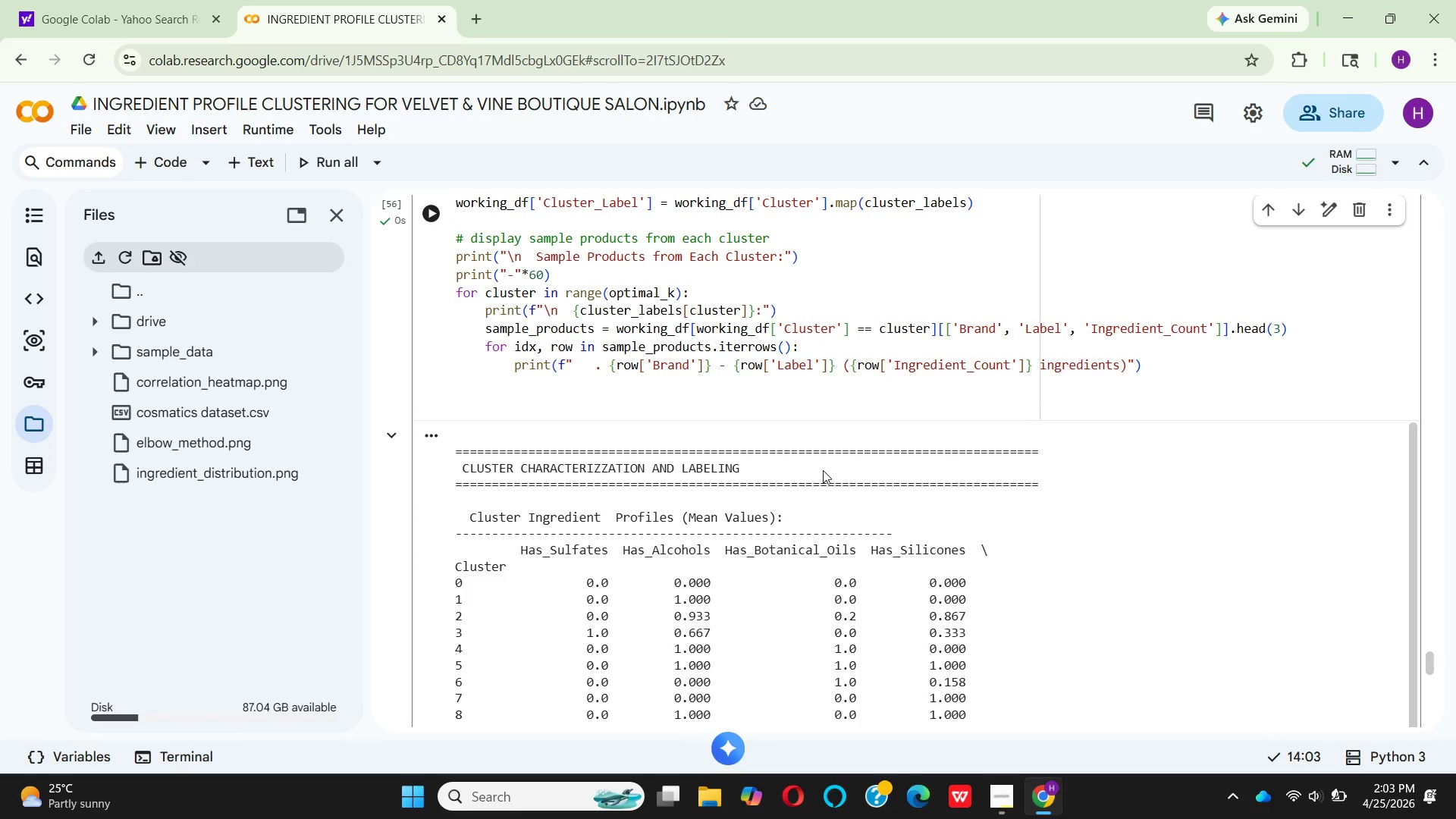 
scroll: coordinate [883, 450], scroll_direction: up, amount: 10.0
 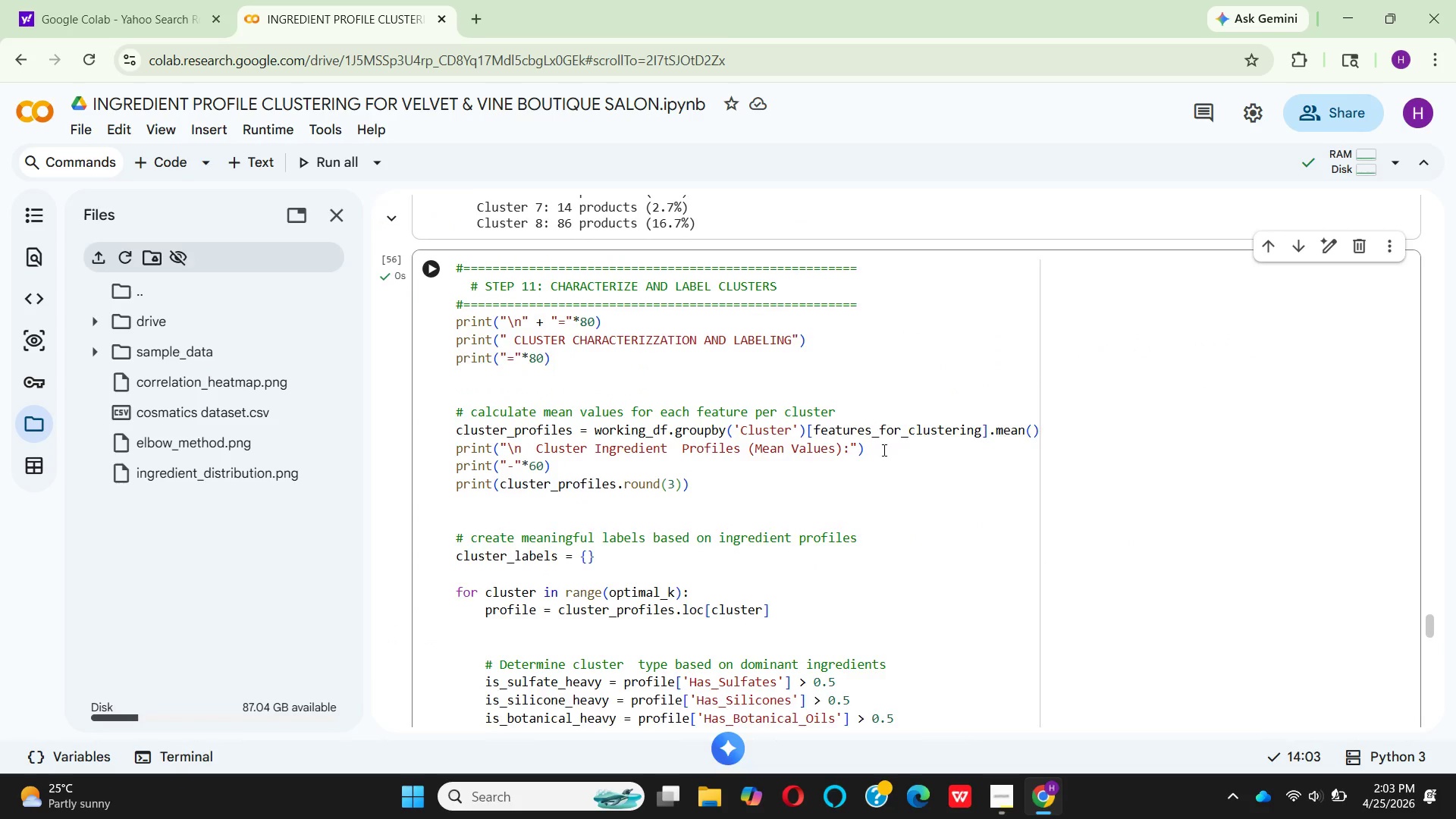 
scroll: coordinate [890, 442], scroll_direction: down, amount: 23.0
 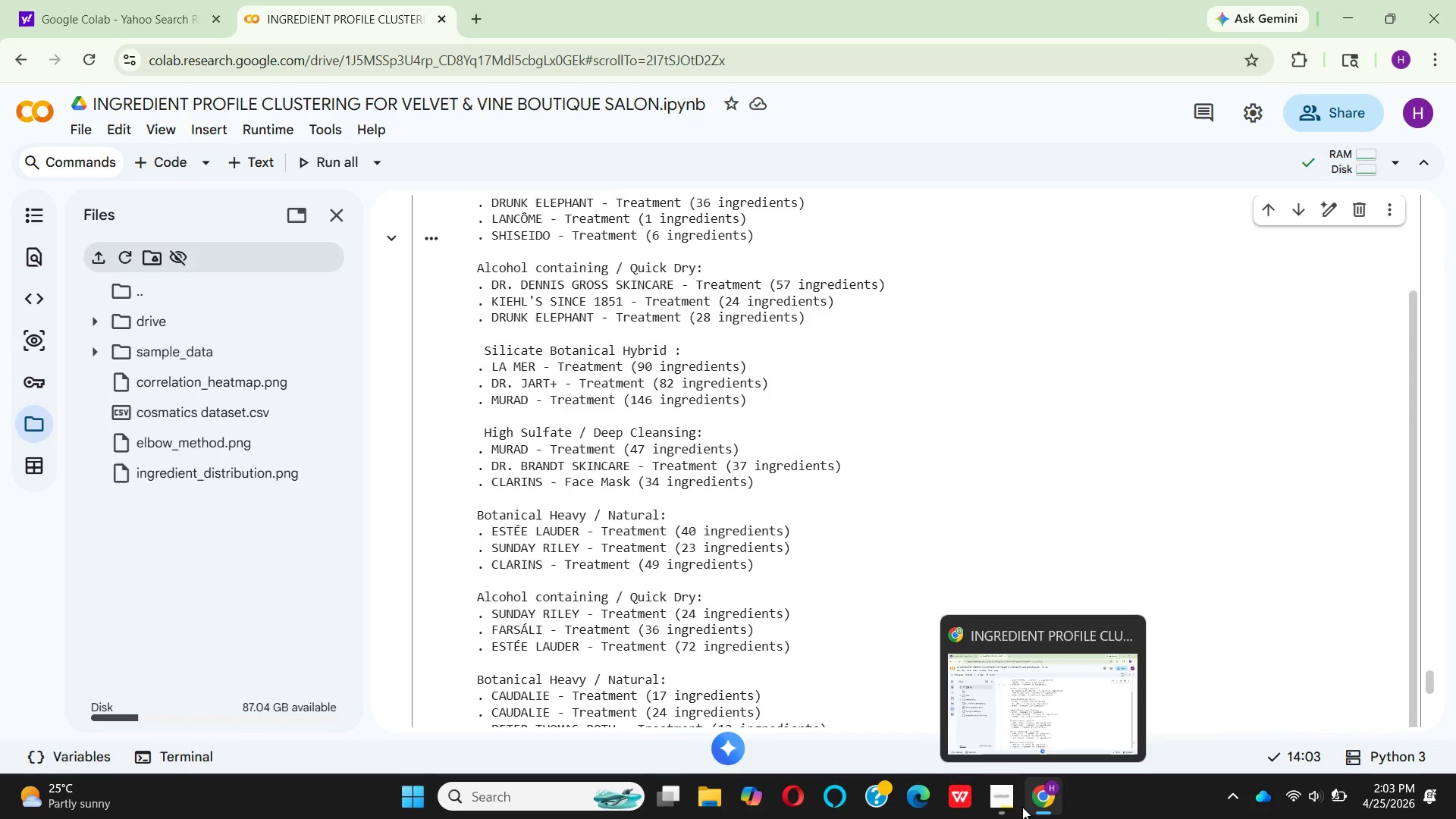 
left_click([1018, 807])